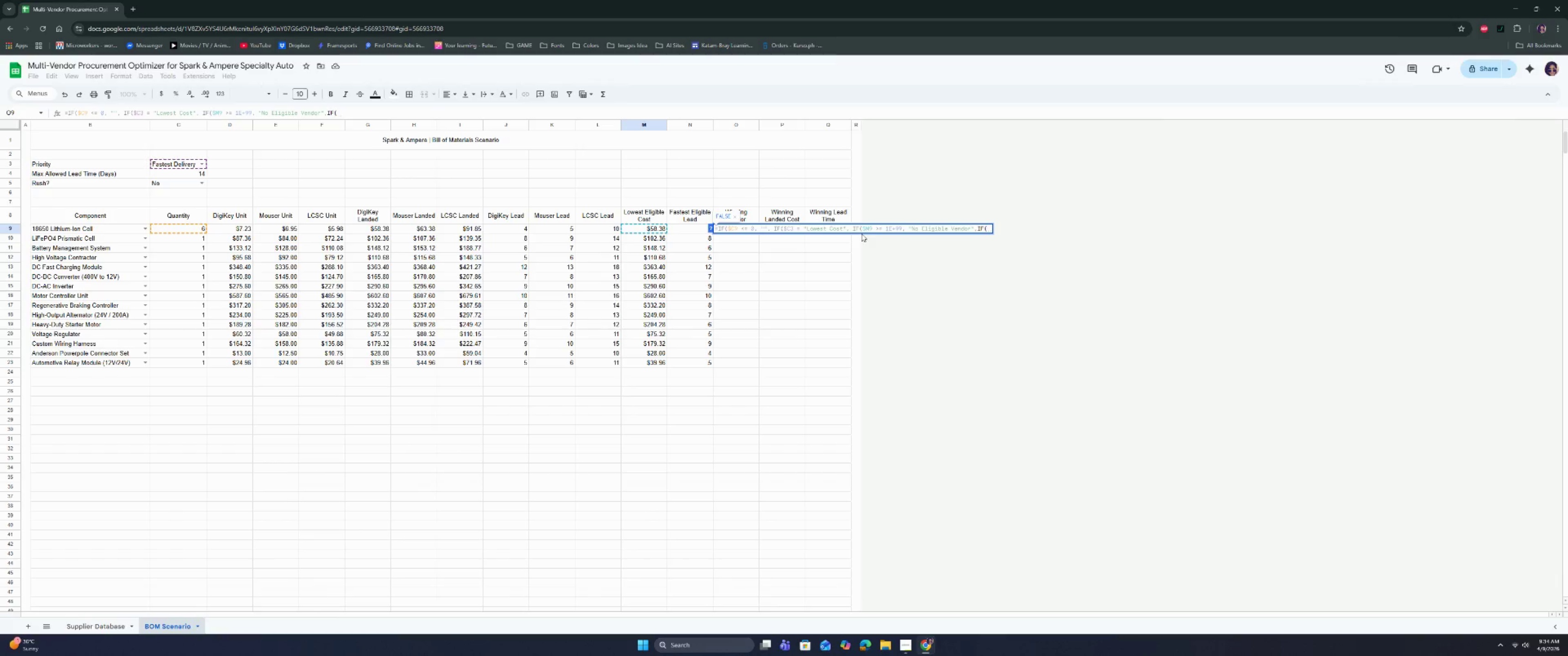 
wait(25.7)
 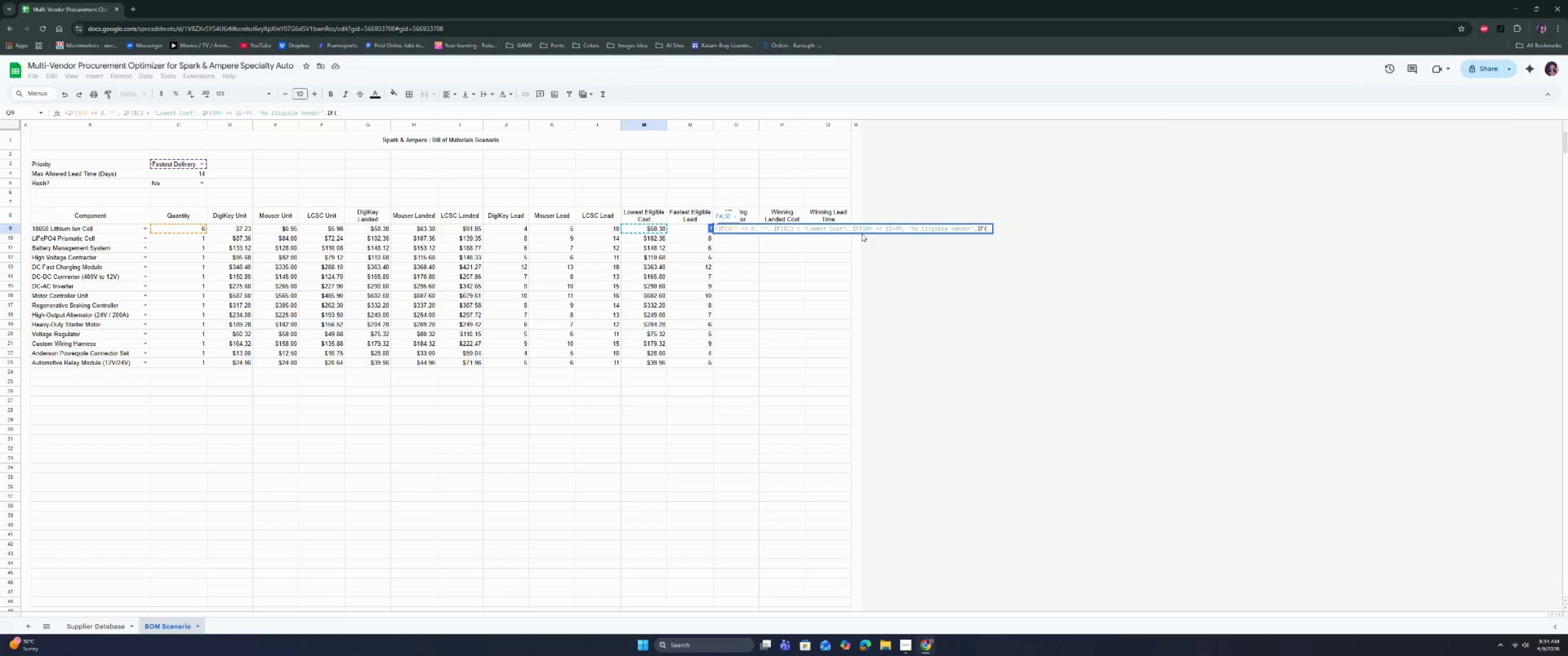 
key(Shift+ShiftRight)
 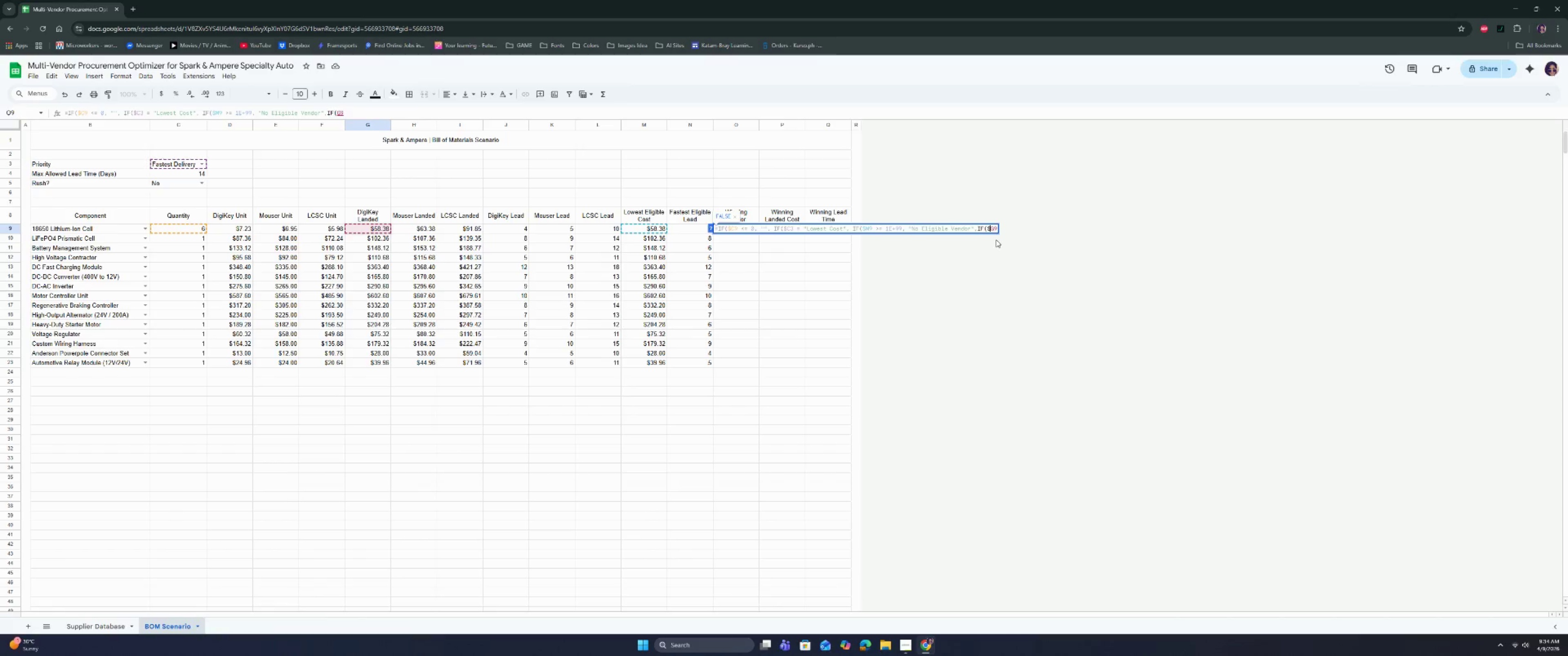 
key(Shift+4)
 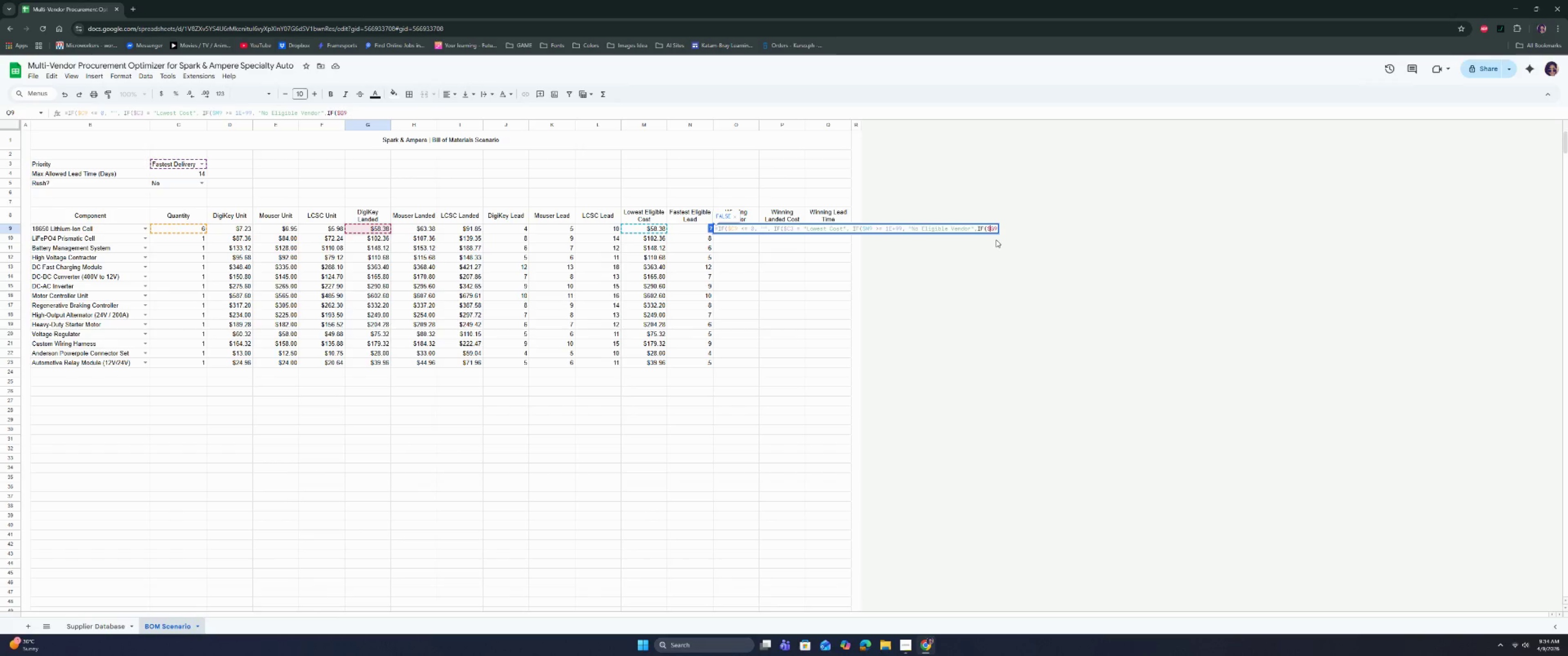 
hold_key(key=ArrowRight, duration=0.31)
 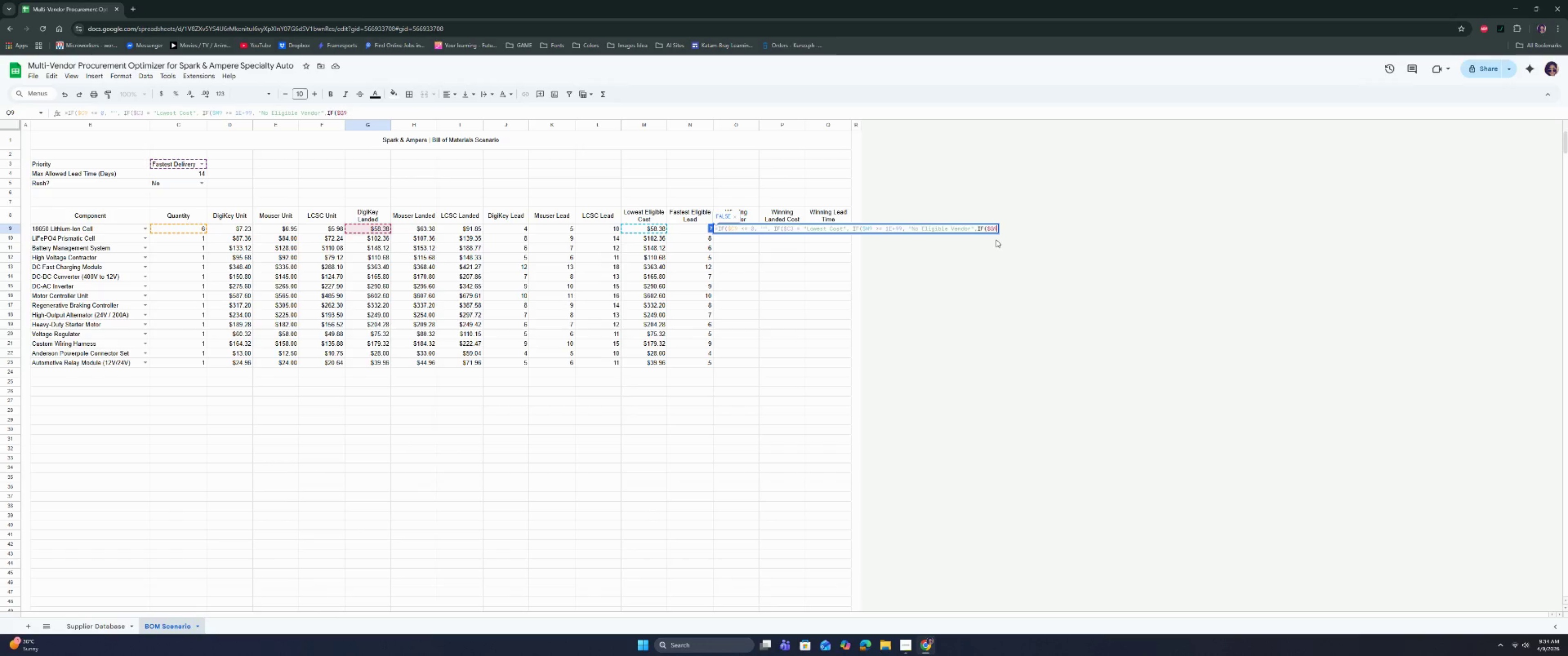 
key(ArrowRight)
 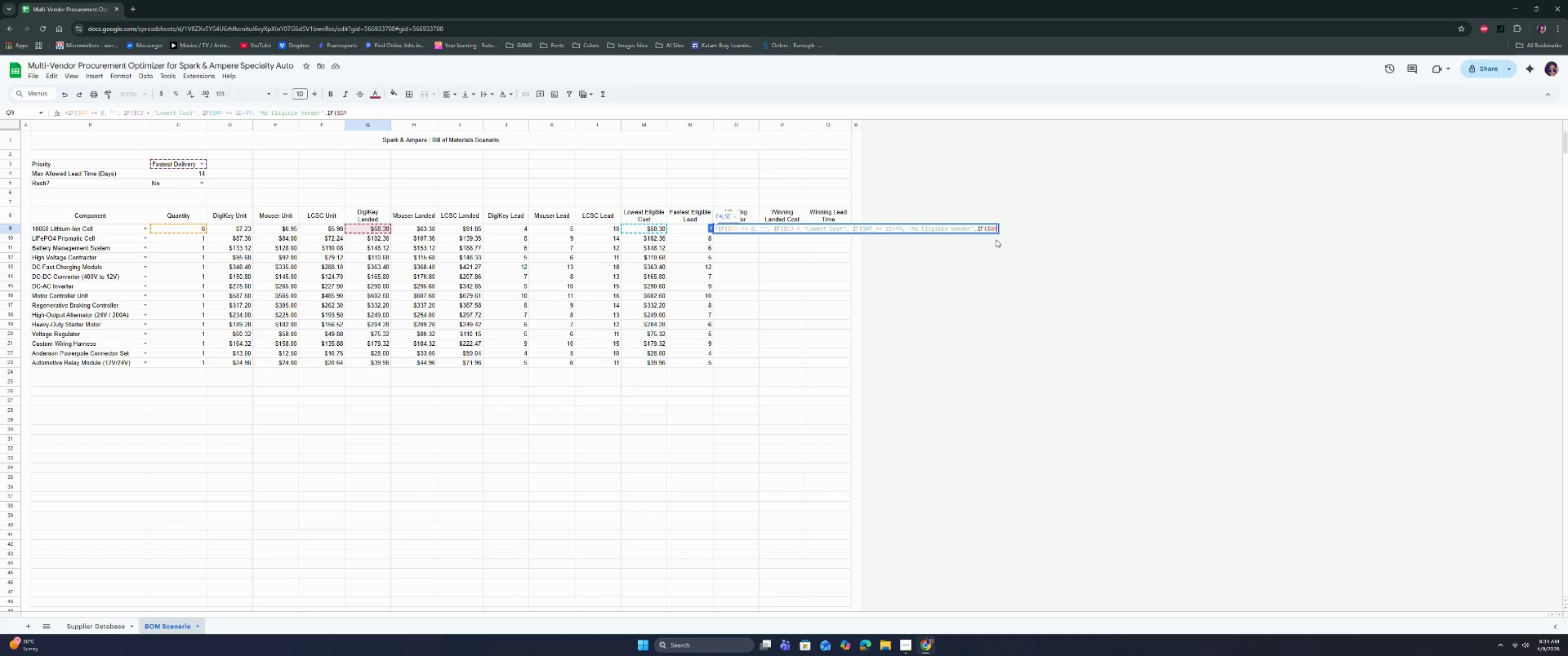 
wait(12.34)
 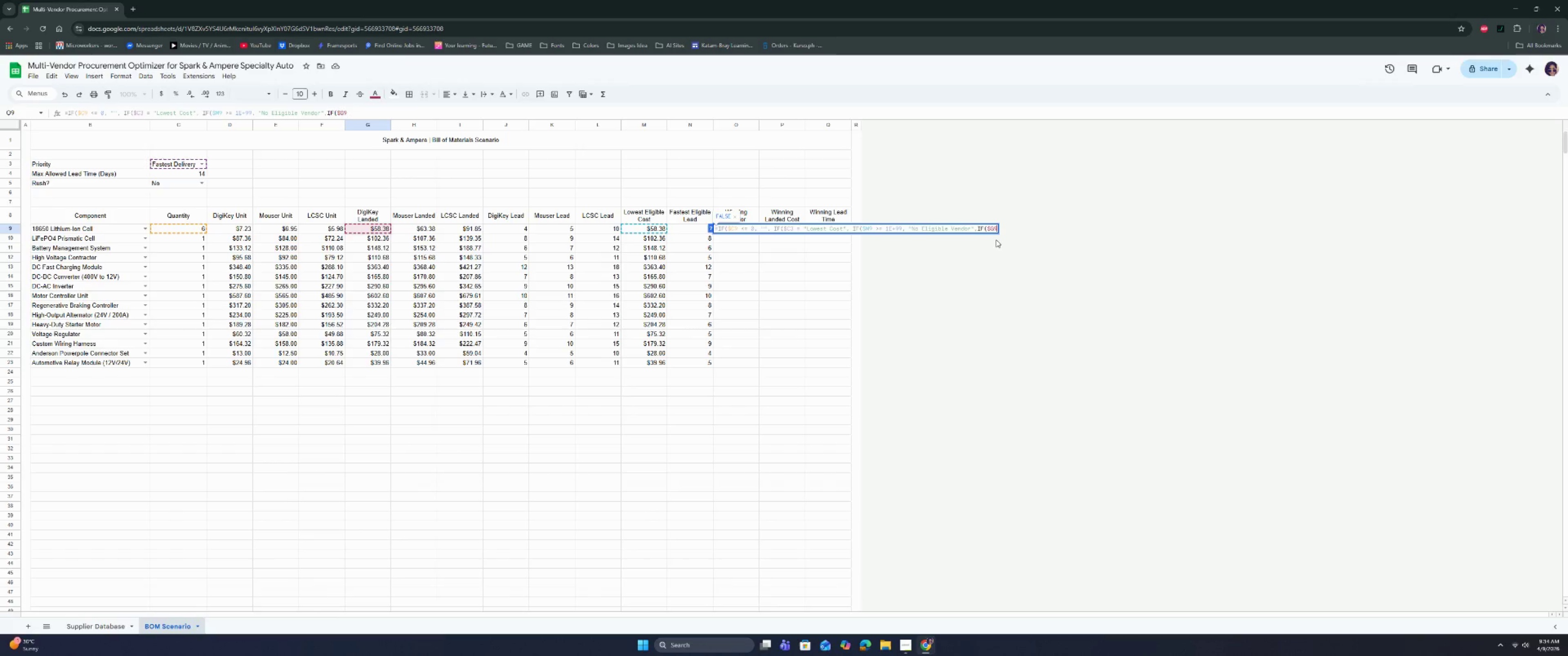 
key(Space)
 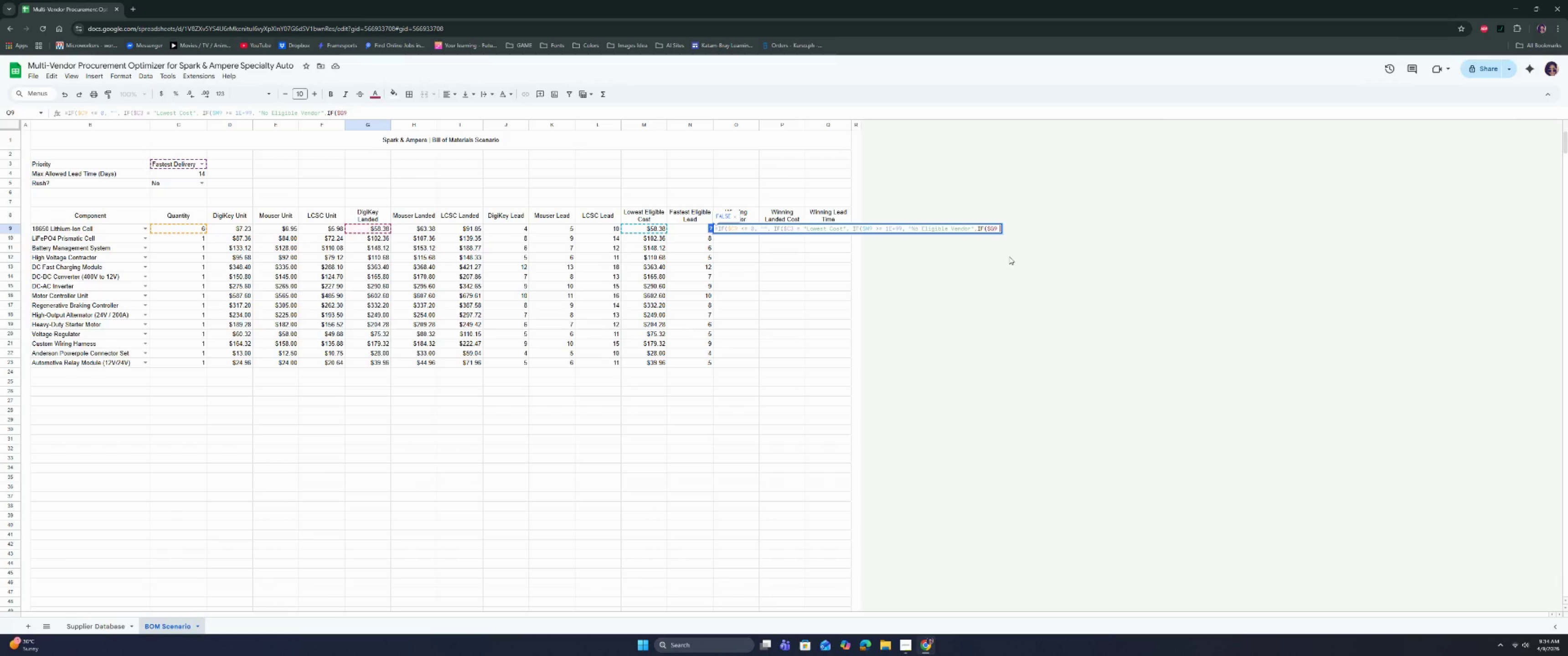 
key(Equal)
 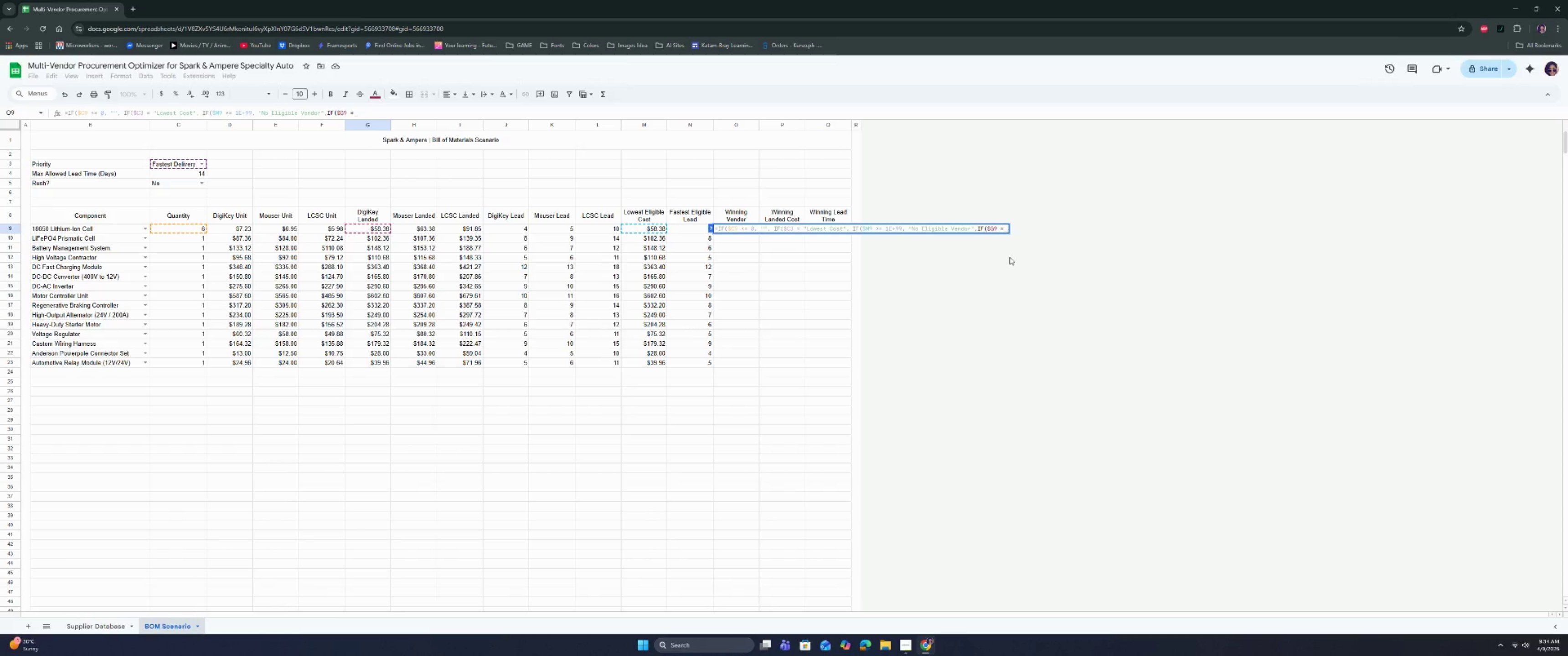 
key(Space)
 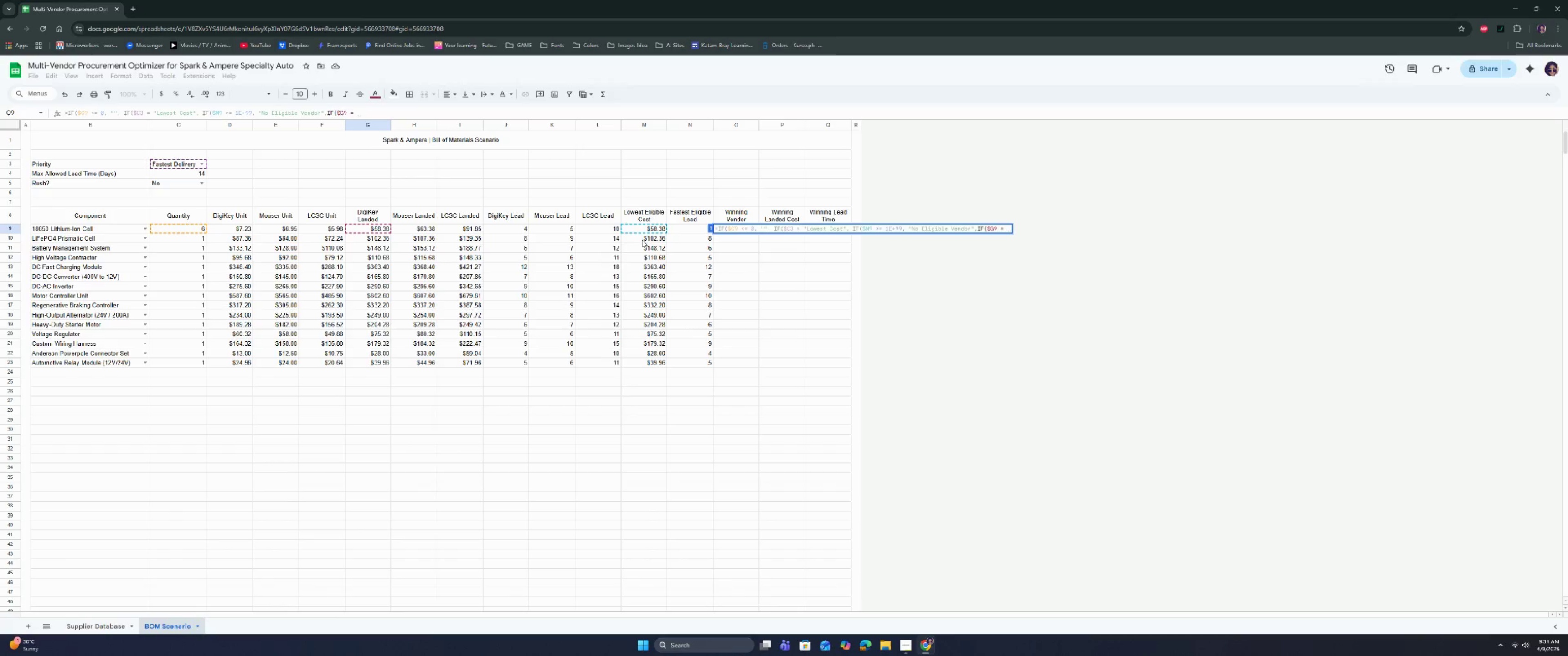 
left_click([642, 228])
 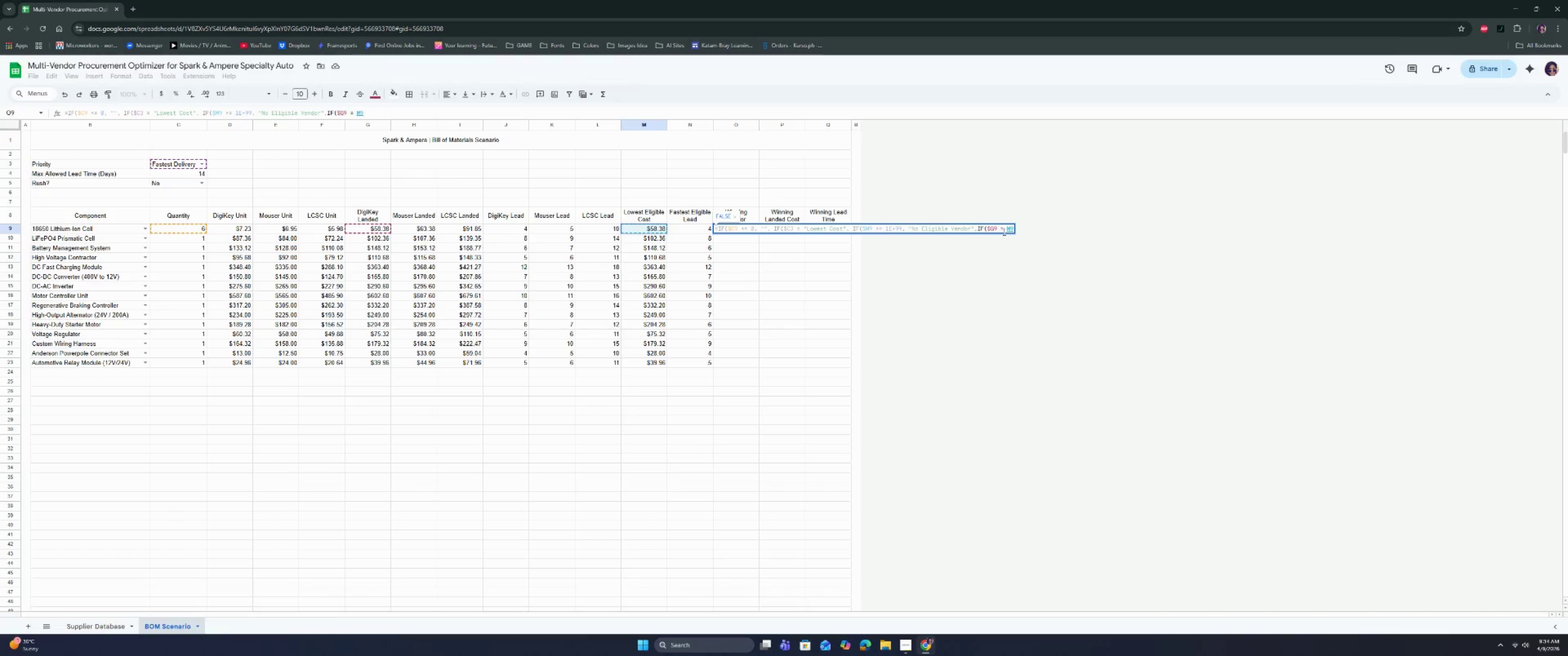 
left_click([1006, 227])
 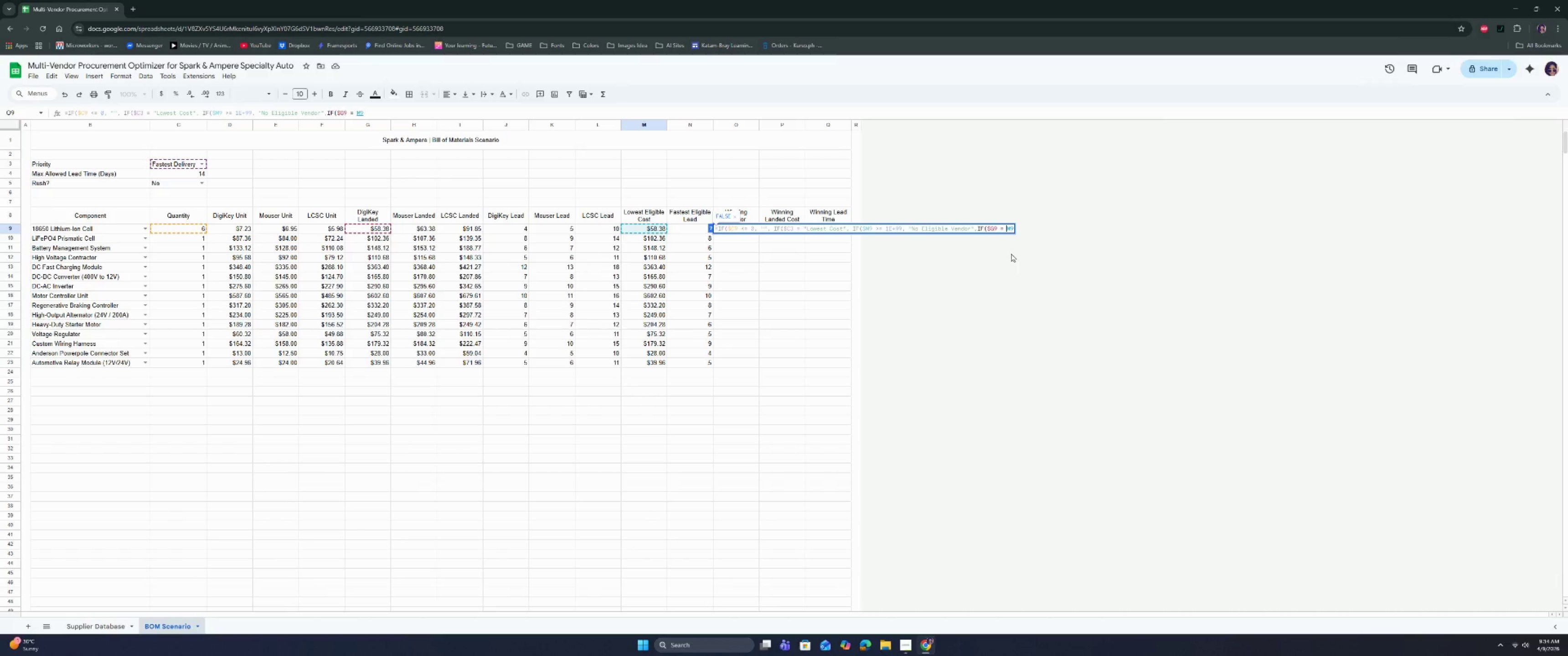 
key(Shift+ShiftRight)
 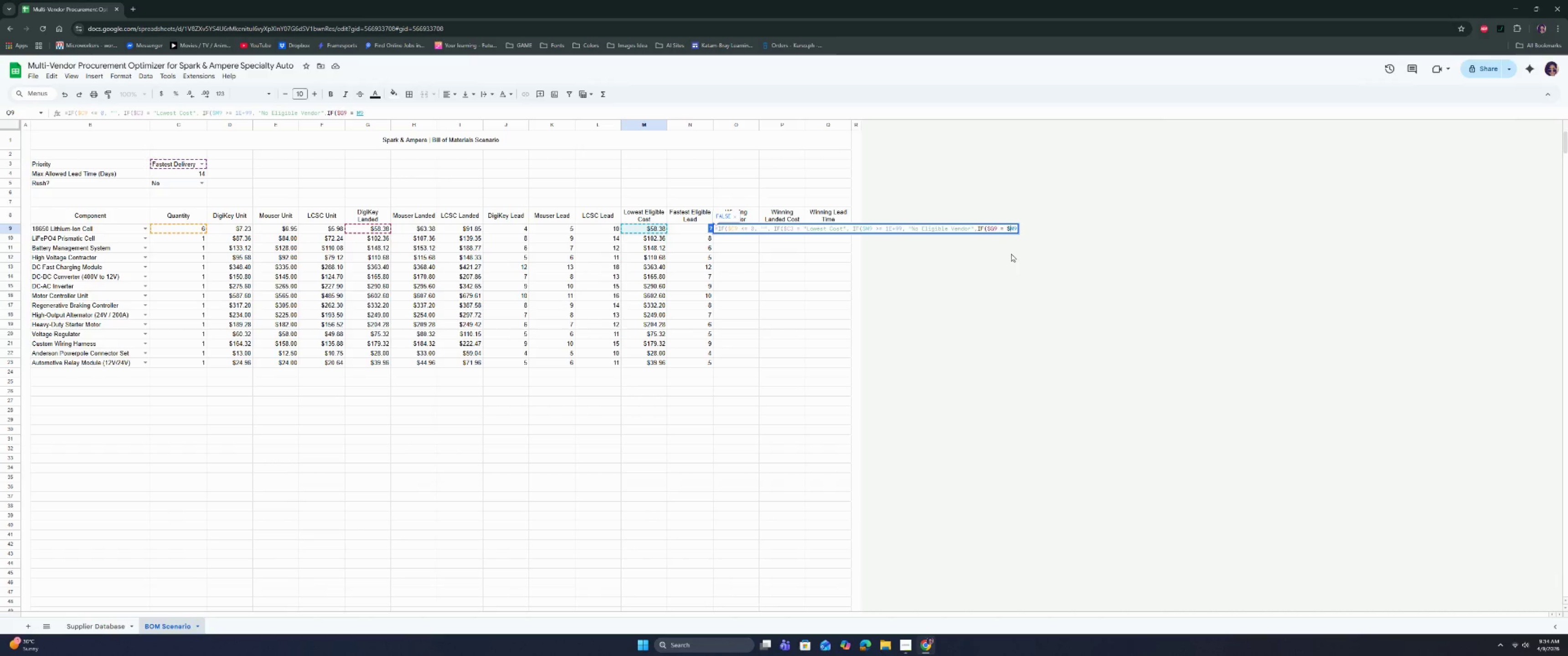 
key(Shift+4)
 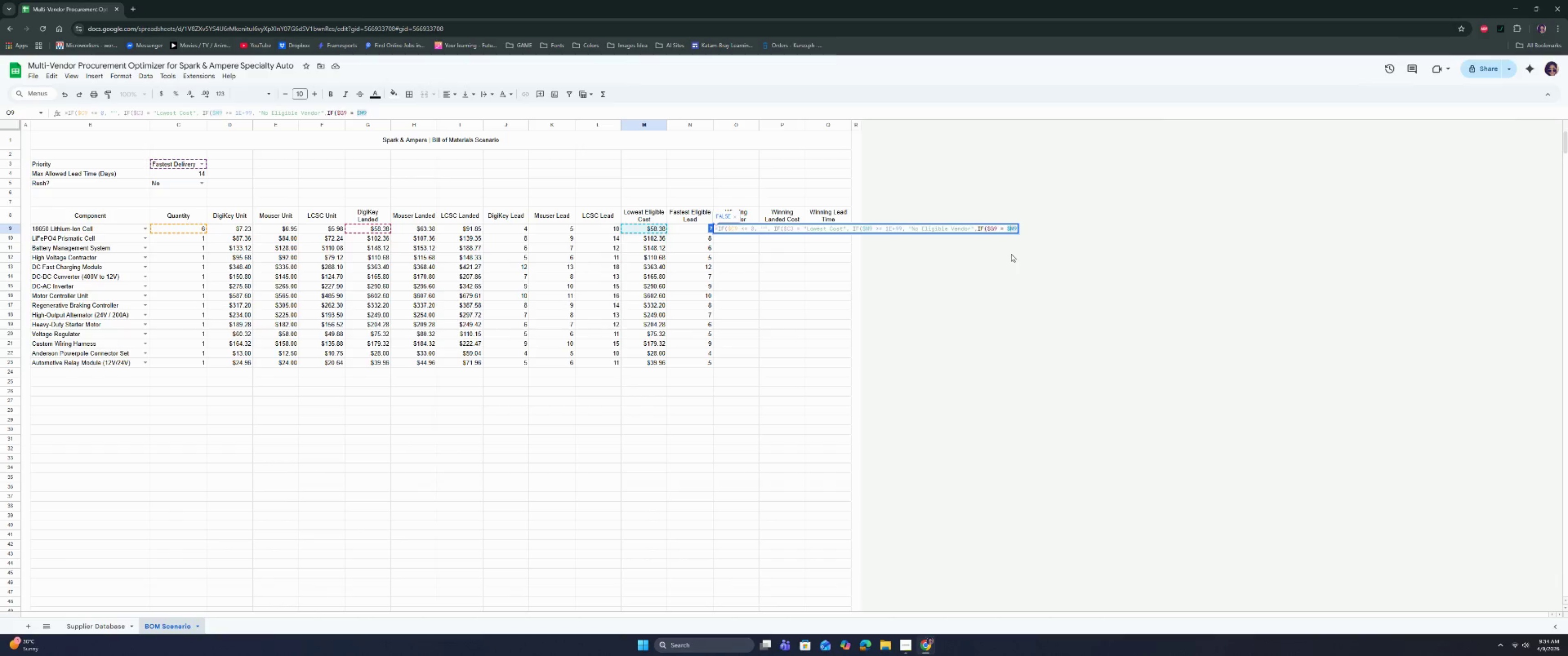 
key(ArrowRight)
 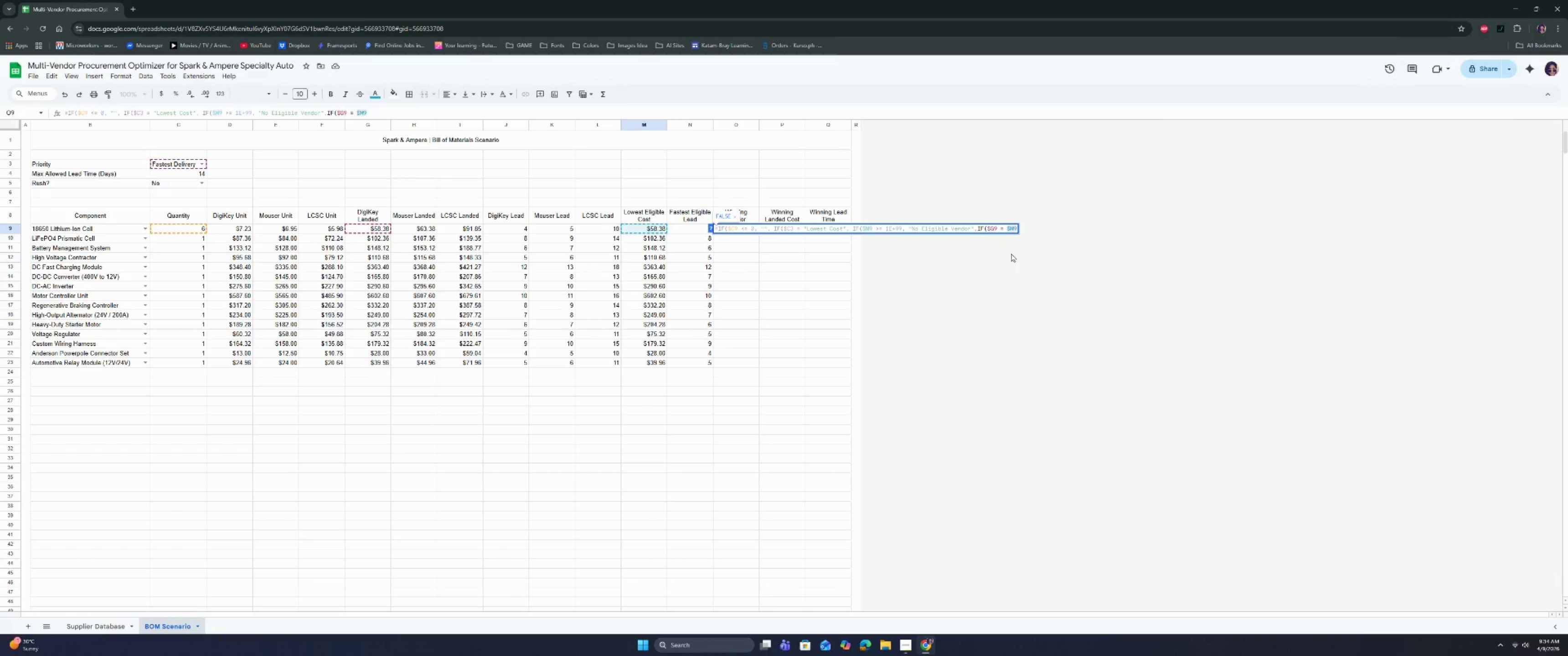 
key(ArrowRight)
 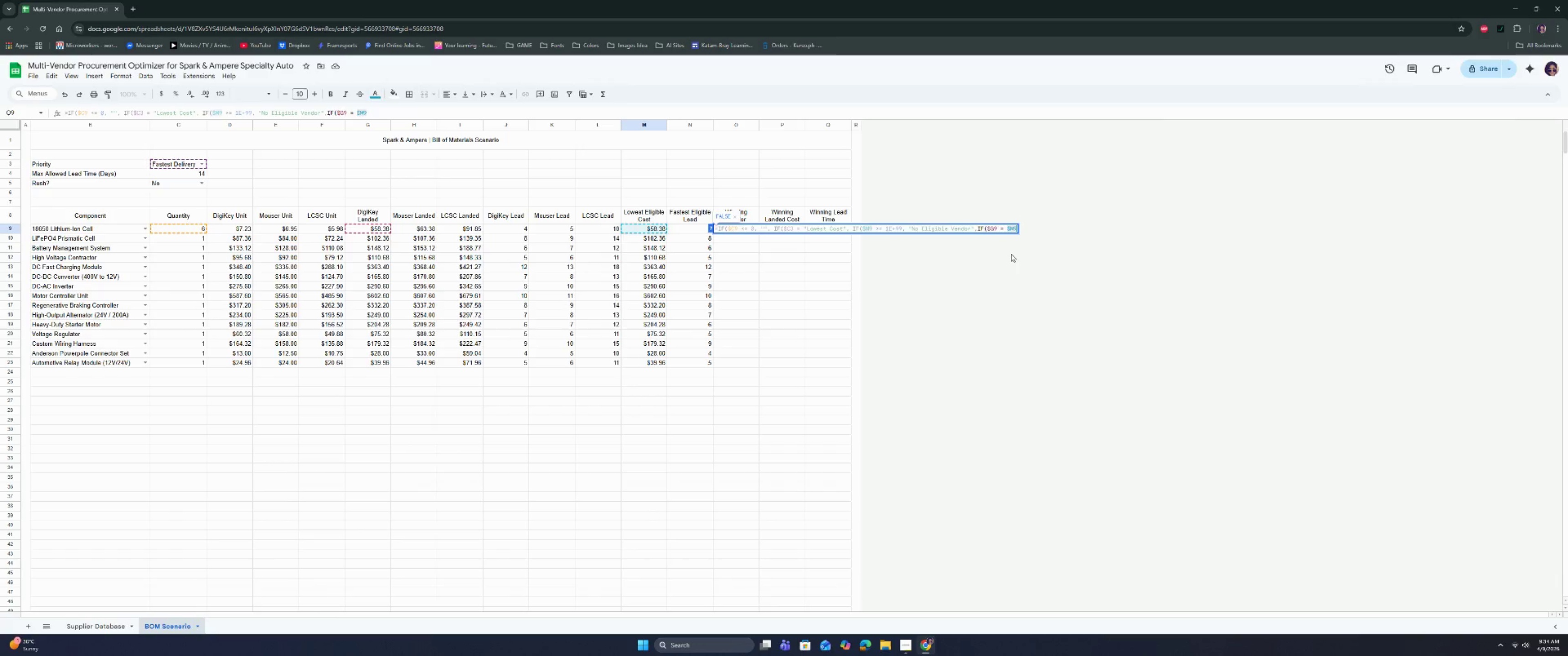 
type(, "DigiKeyt)
key(Backspace)
type(", if)
 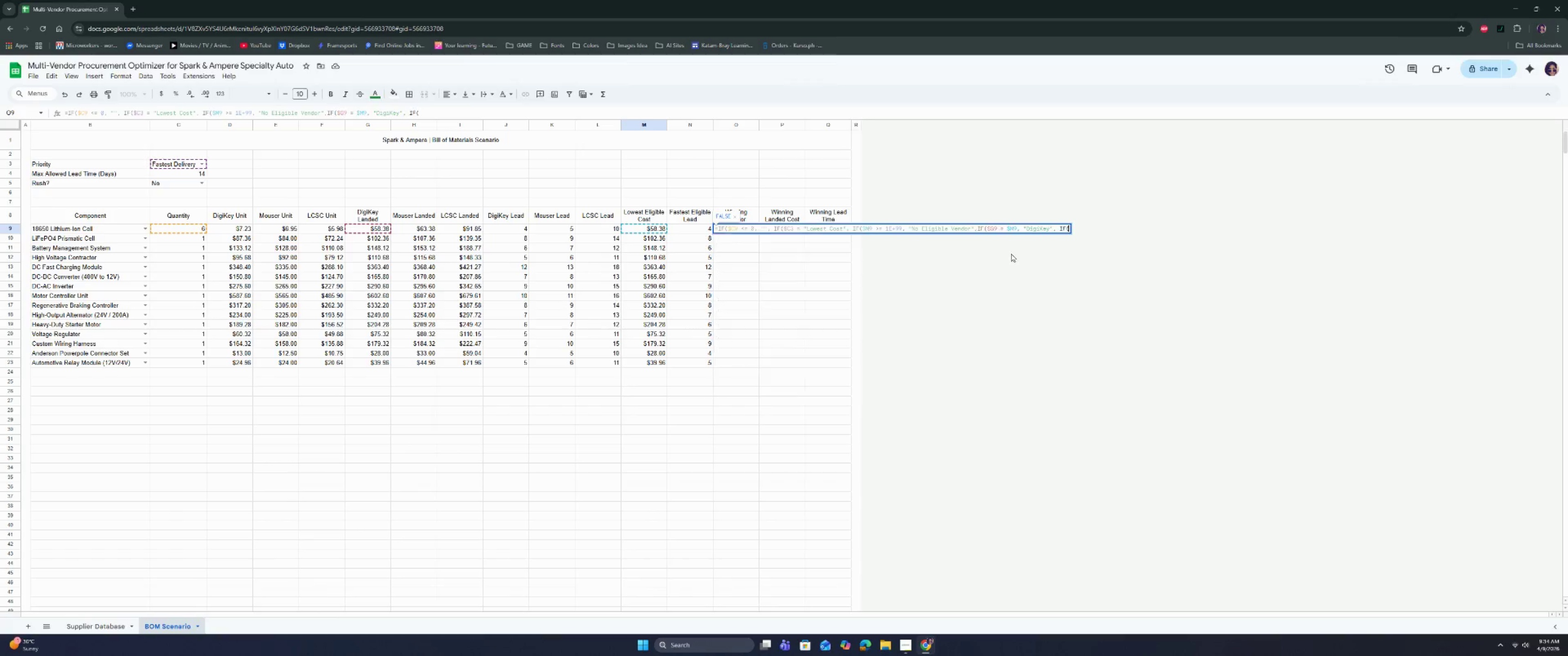 
key(Enter)
 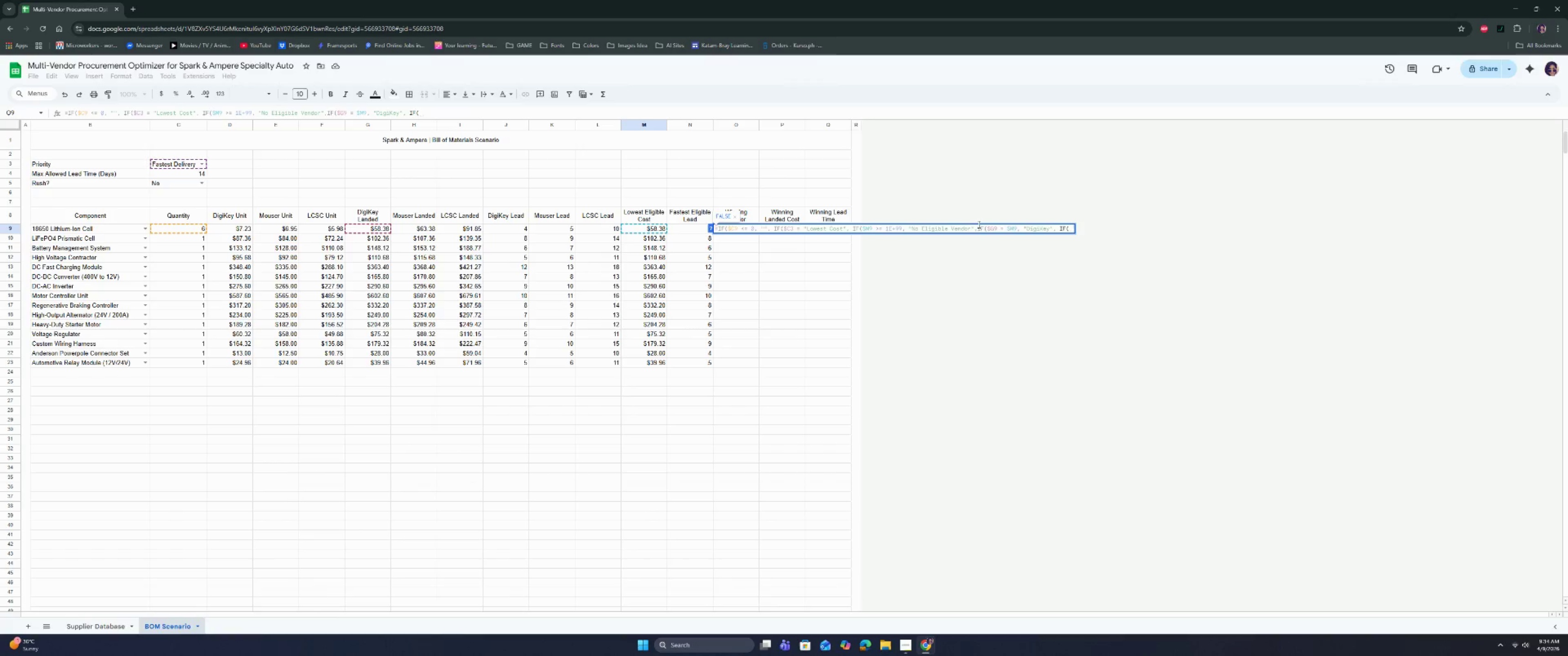 
wait(5.35)
 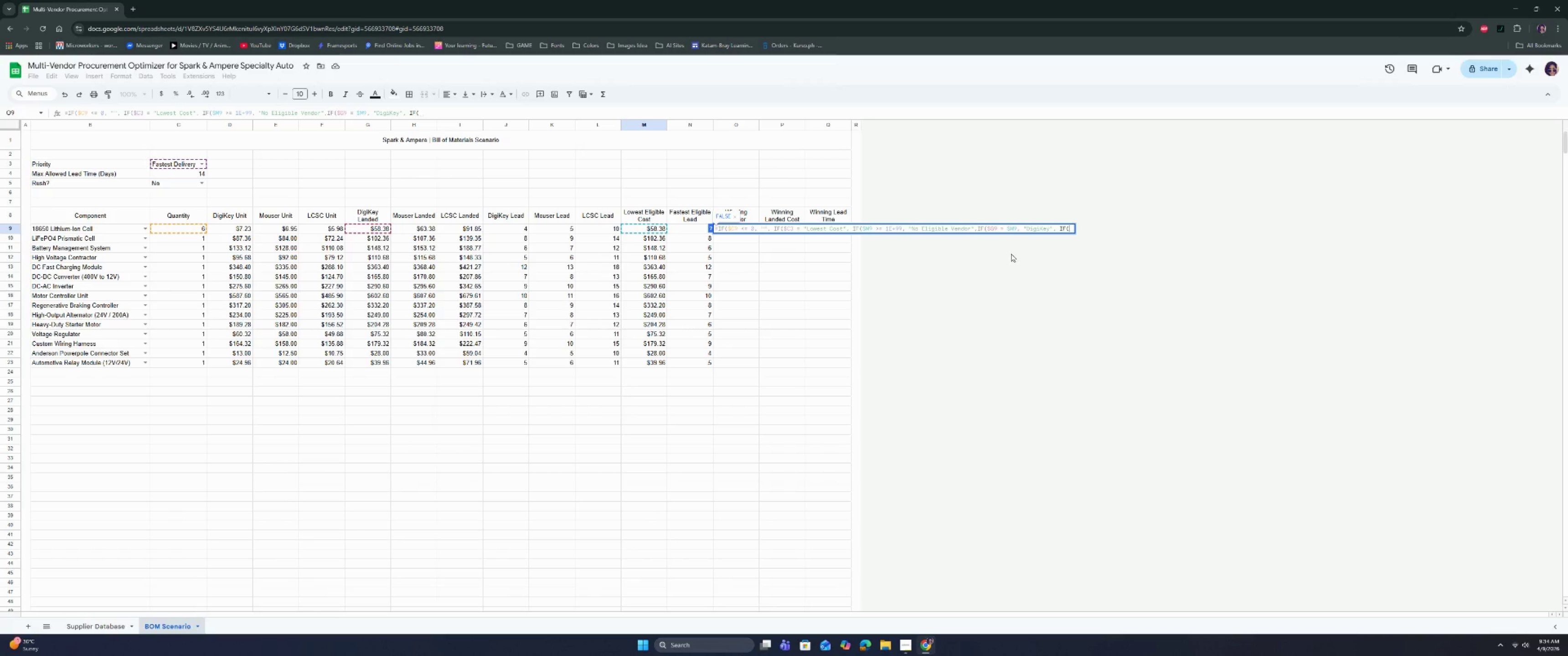 
left_click([408, 226])
 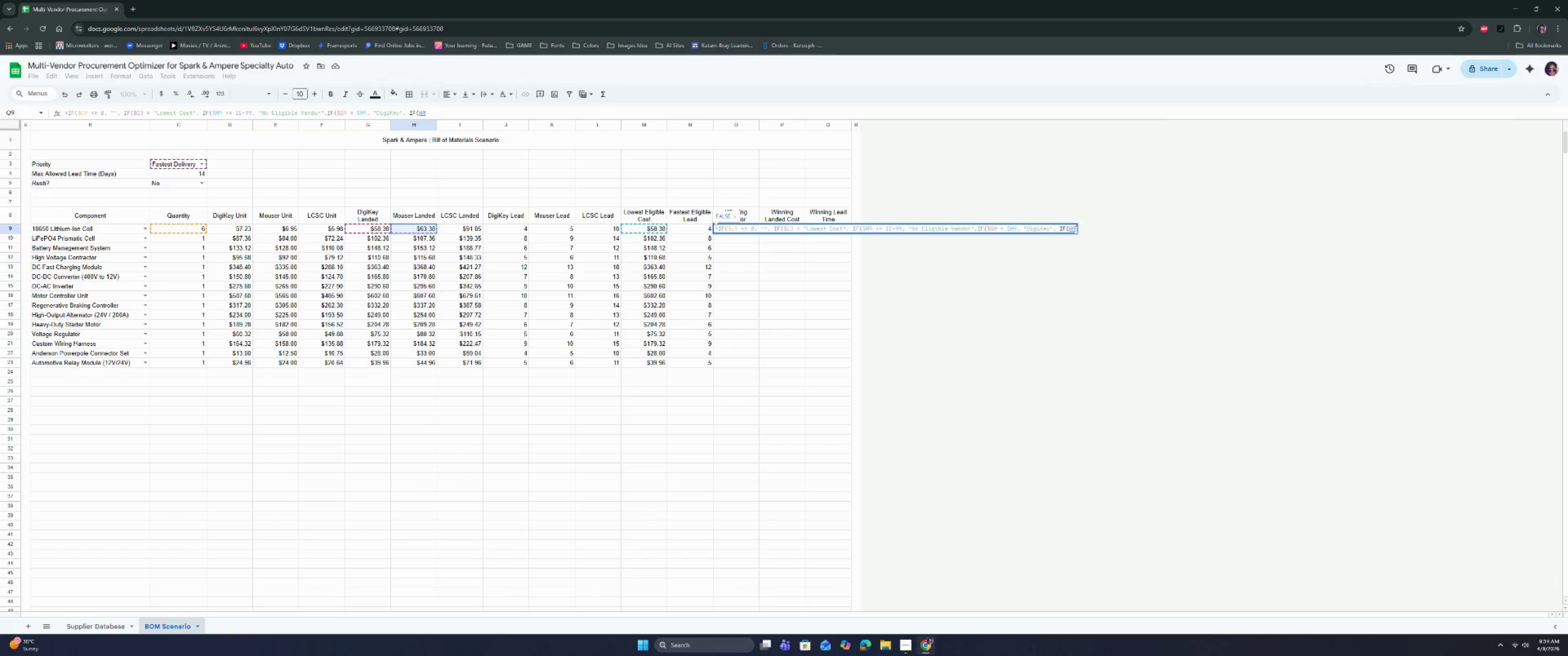 
left_click([1068, 229])
 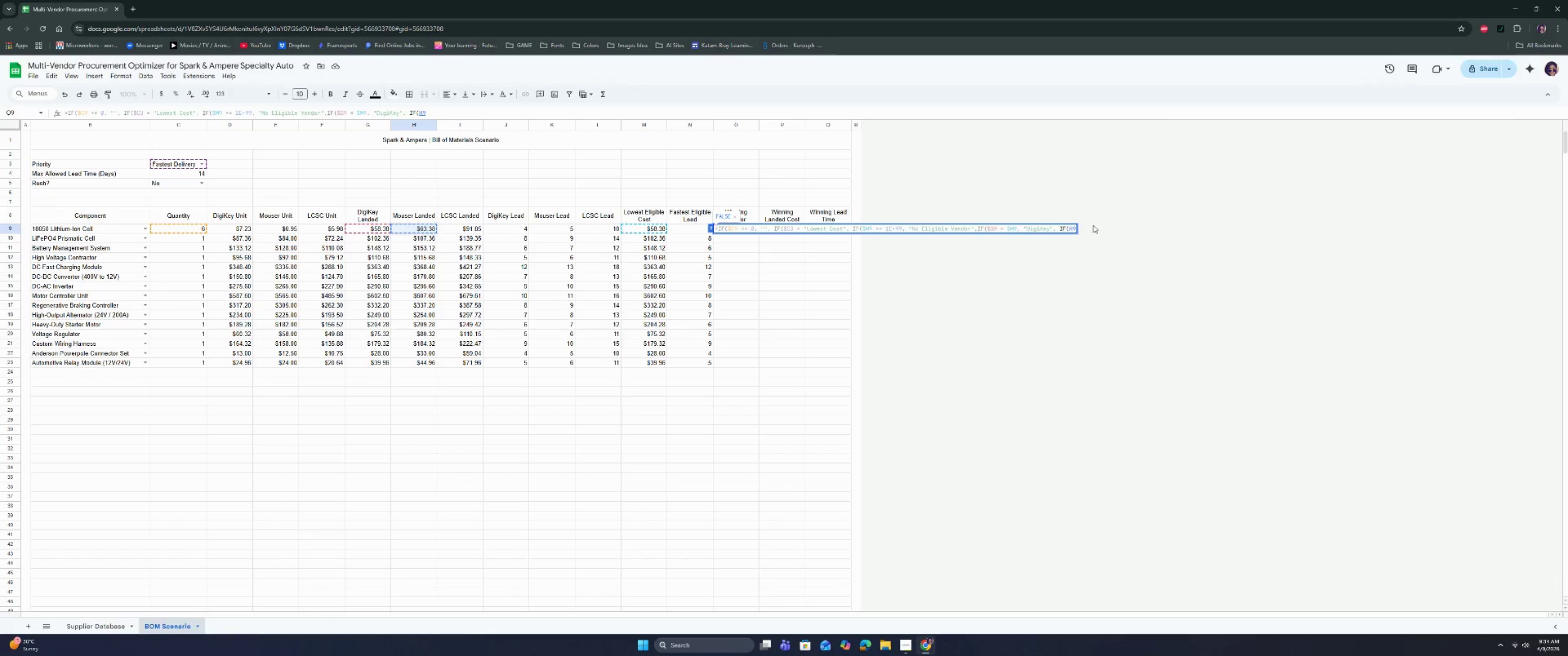 
key(Shift+ShiftRight)
 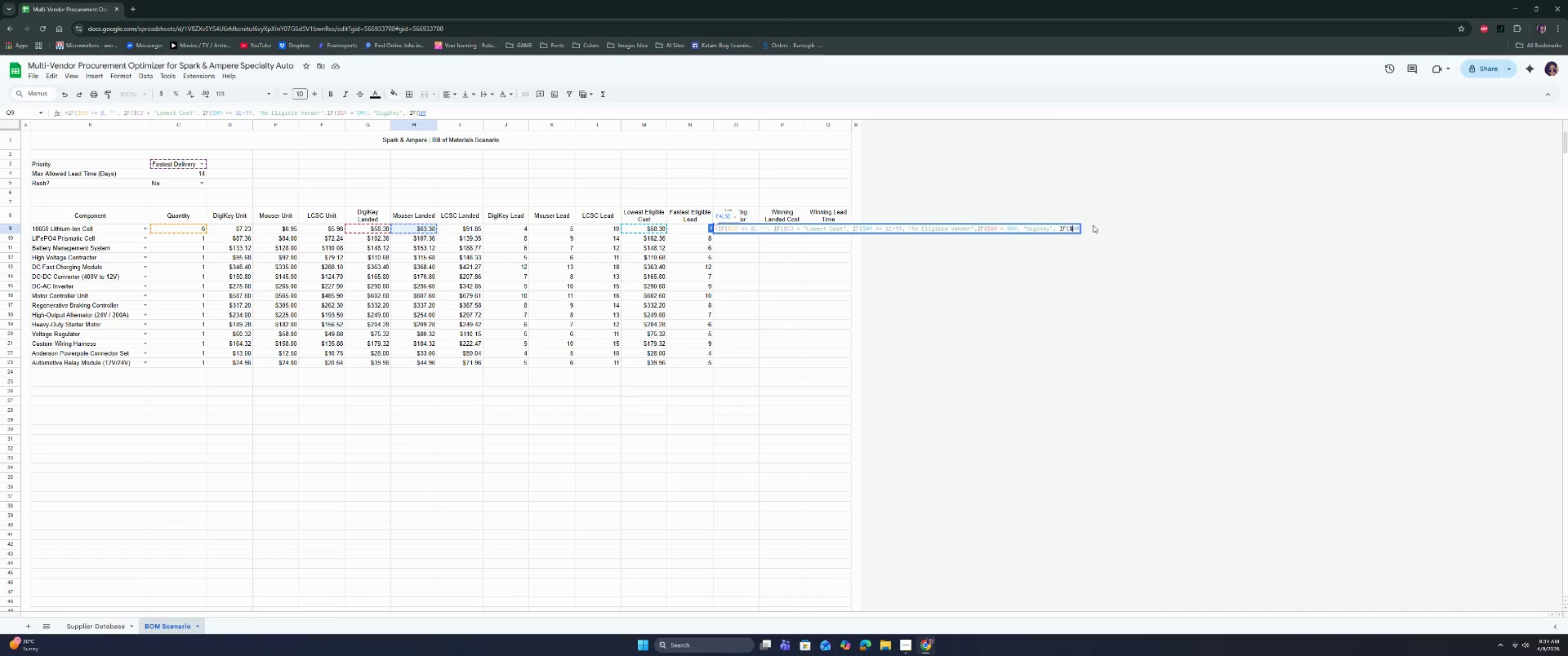 
key(Shift+4)
 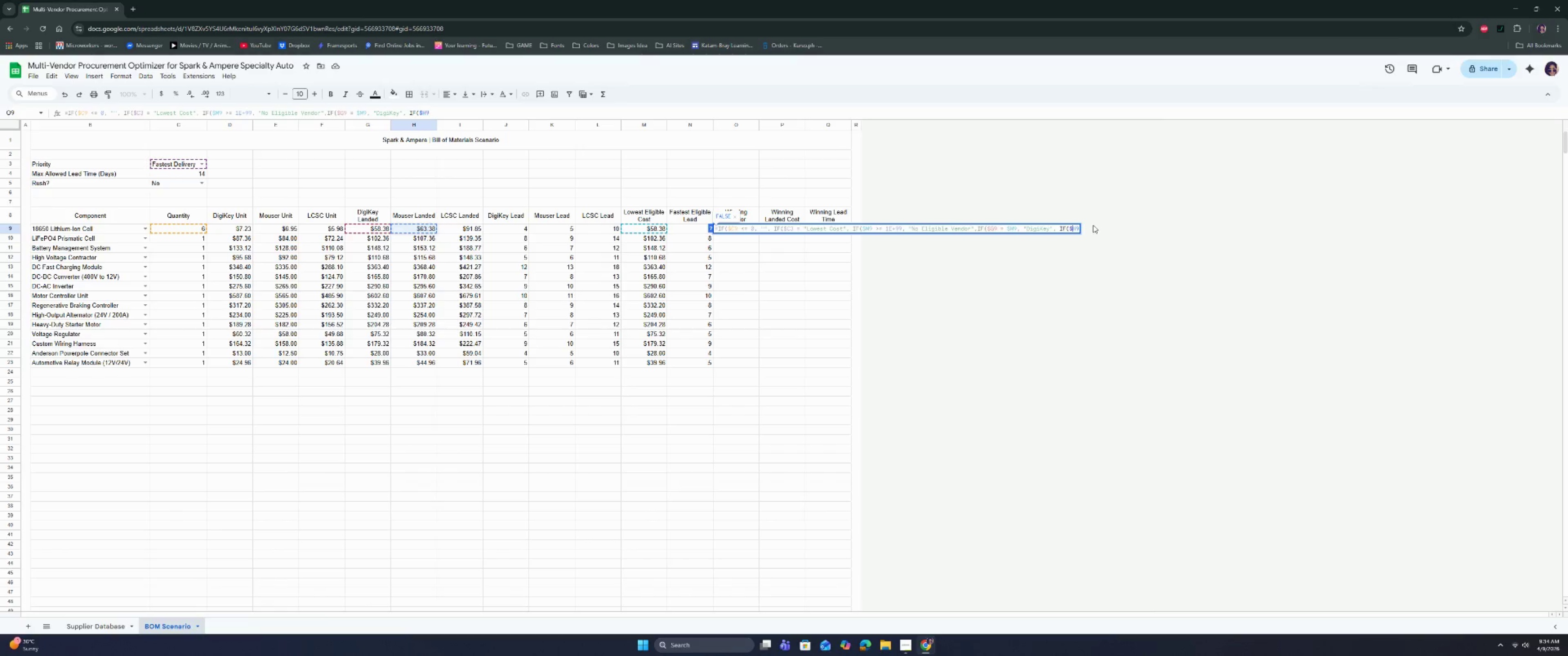 
key(ArrowRight)
 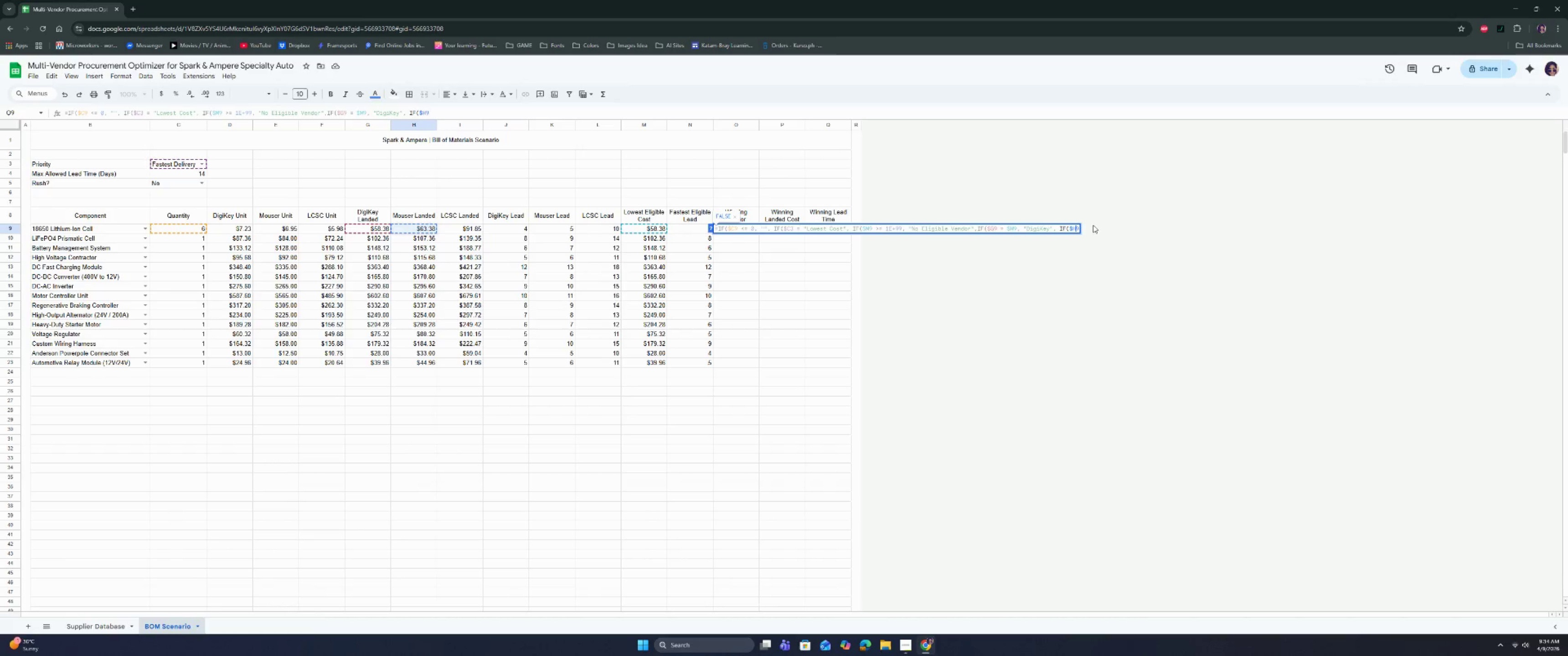 
key(ArrowRight)
 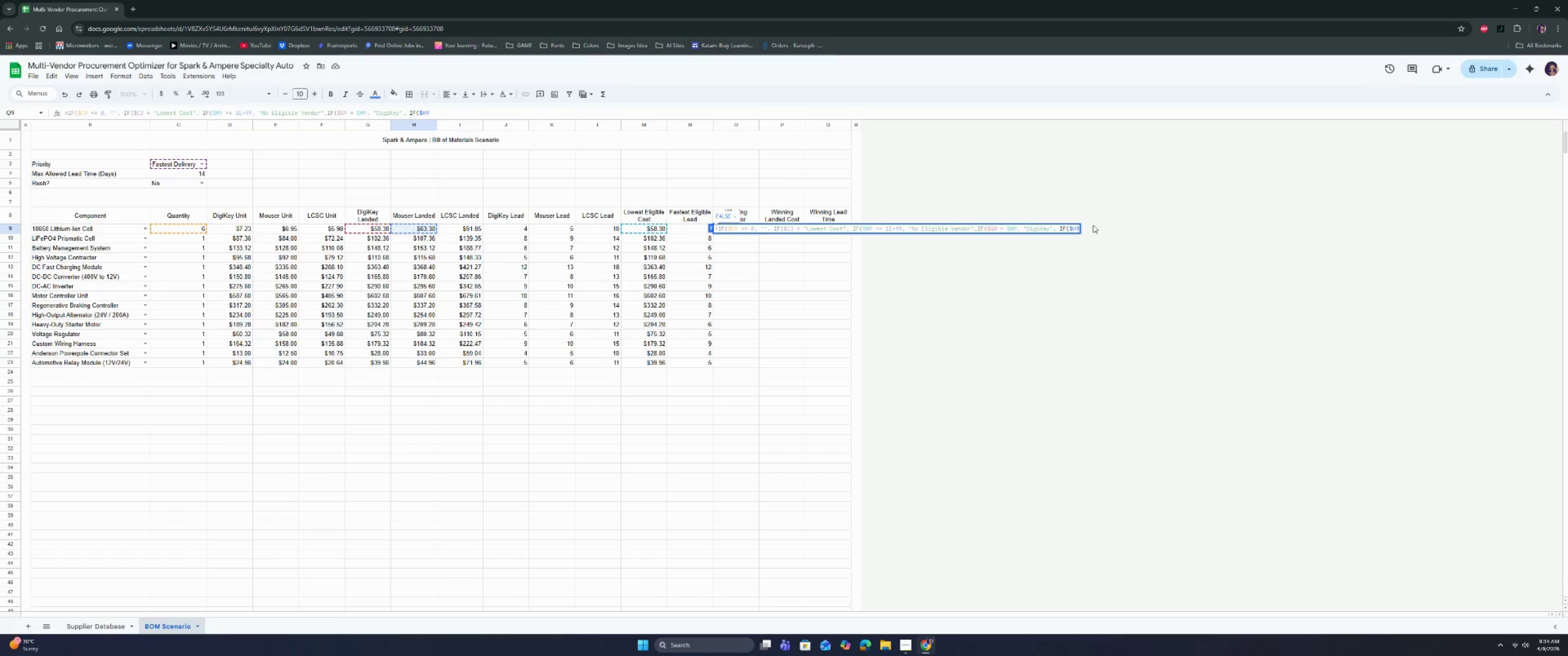 
key(Space)
 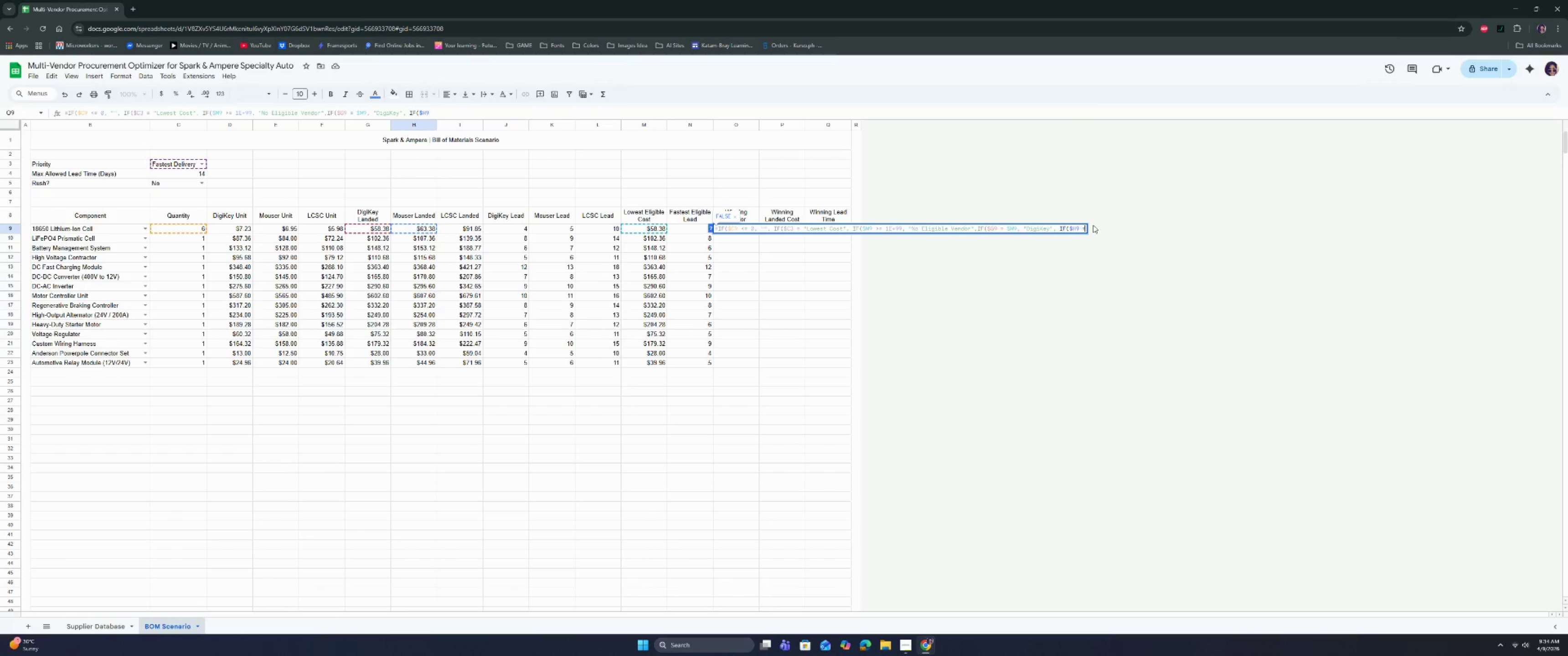 
key(Equal)
 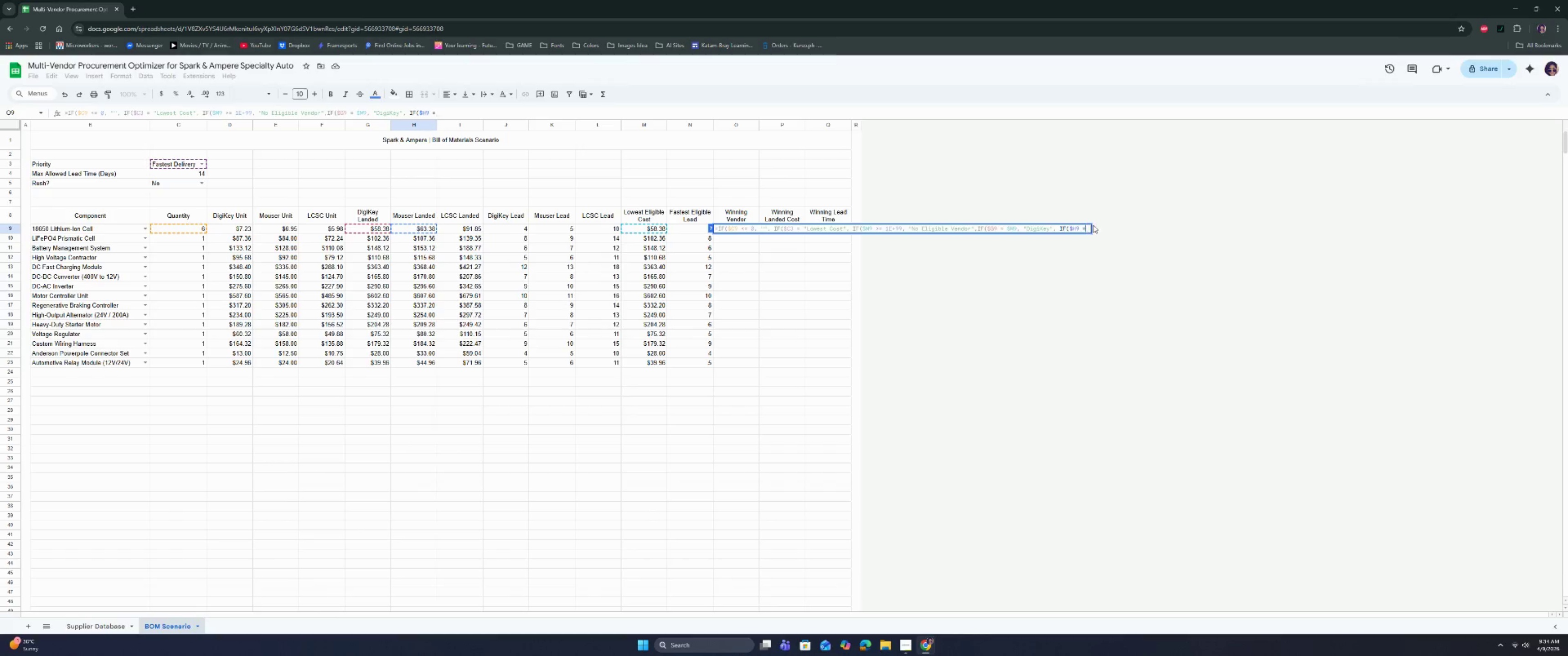 
key(Space)
 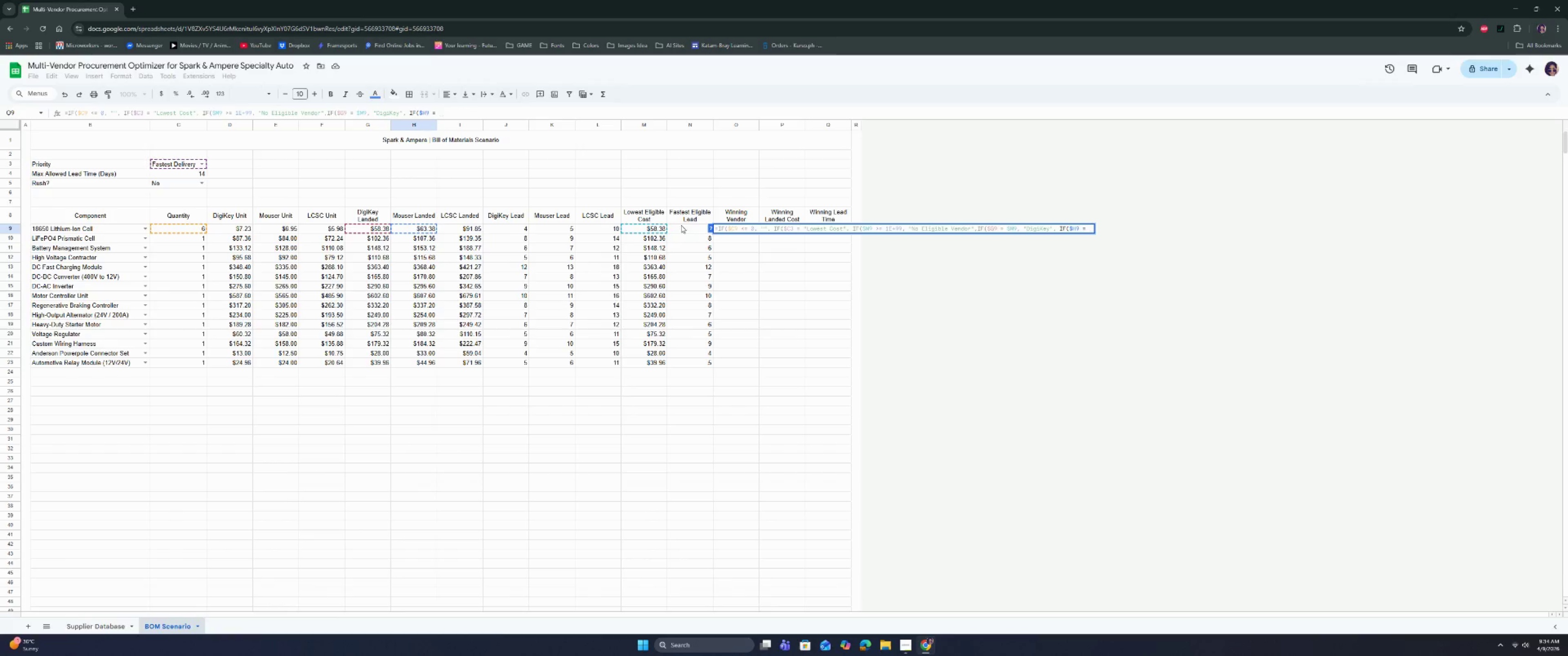 
left_click([647, 231])
 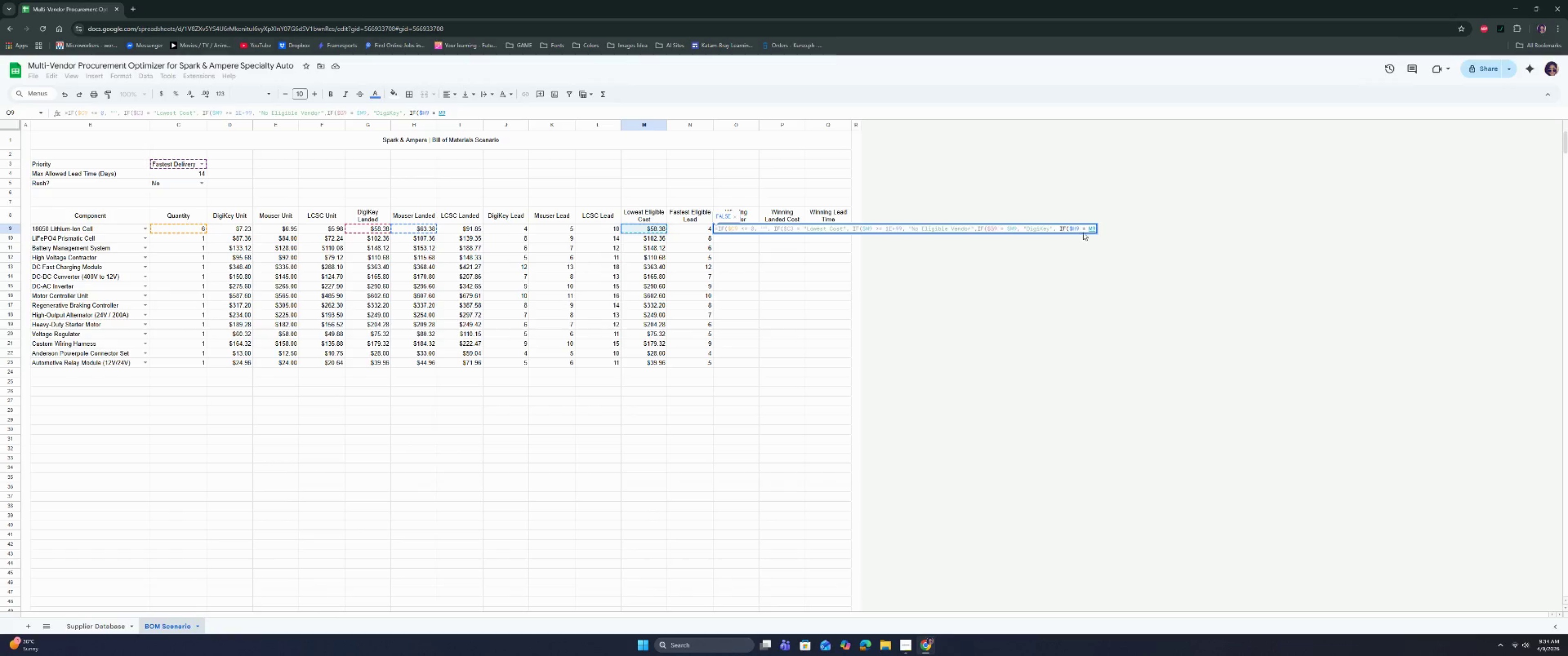 
left_click([1088, 229])
 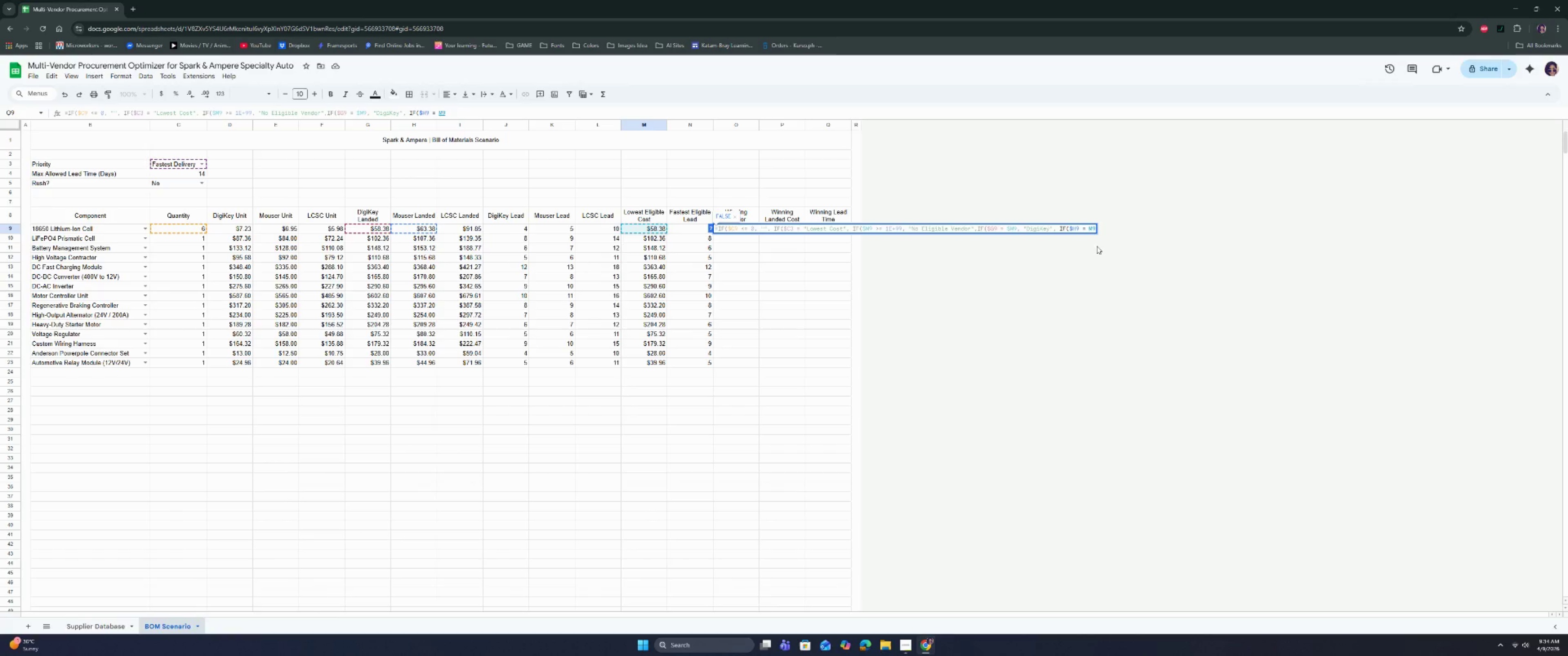 
key(Shift+ShiftRight)
 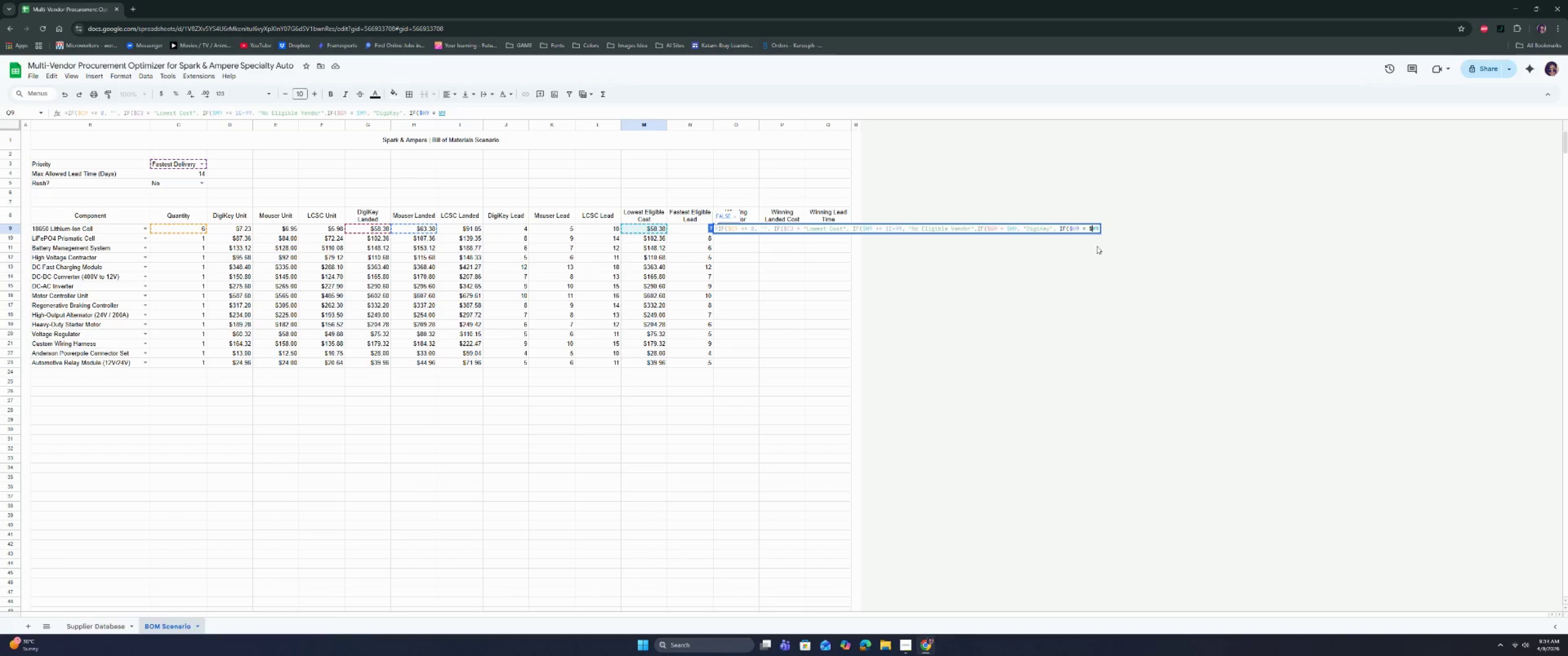 
key(Shift+4)
 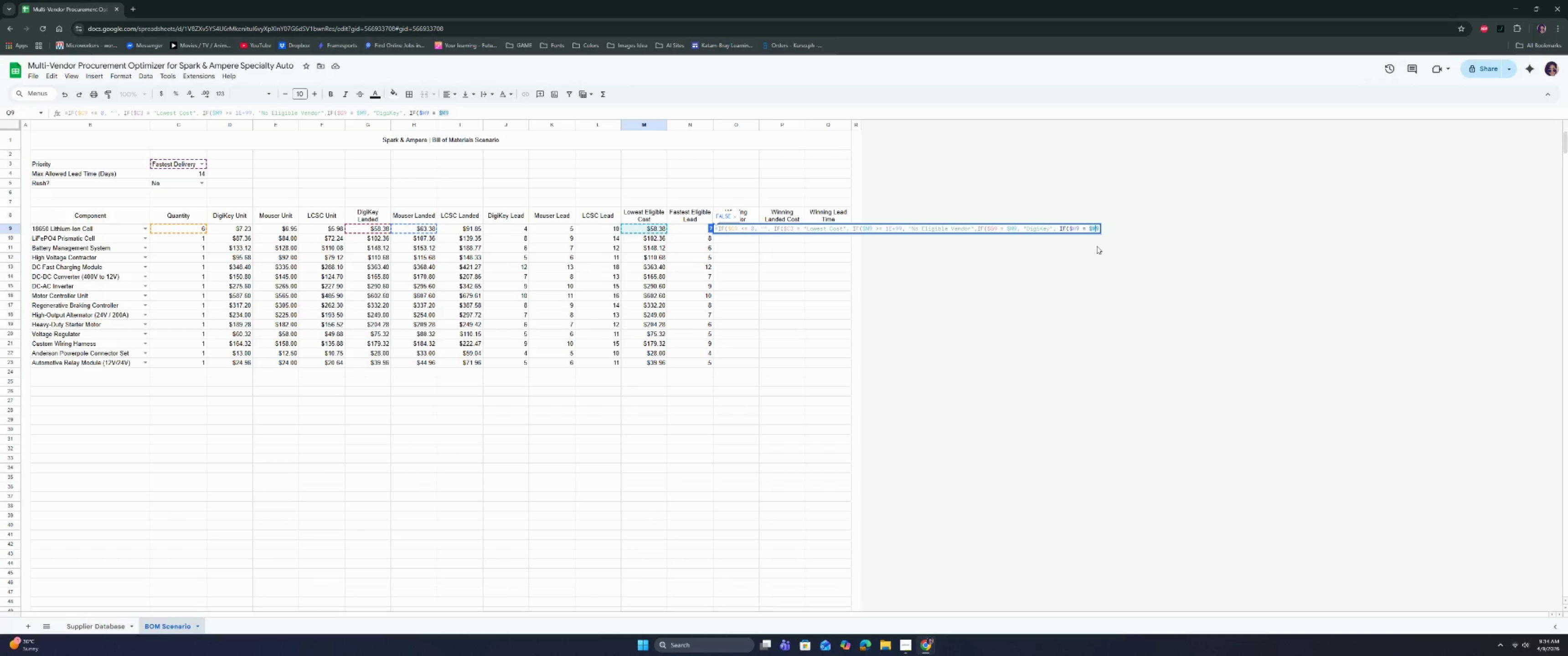 
key(ArrowRight)
 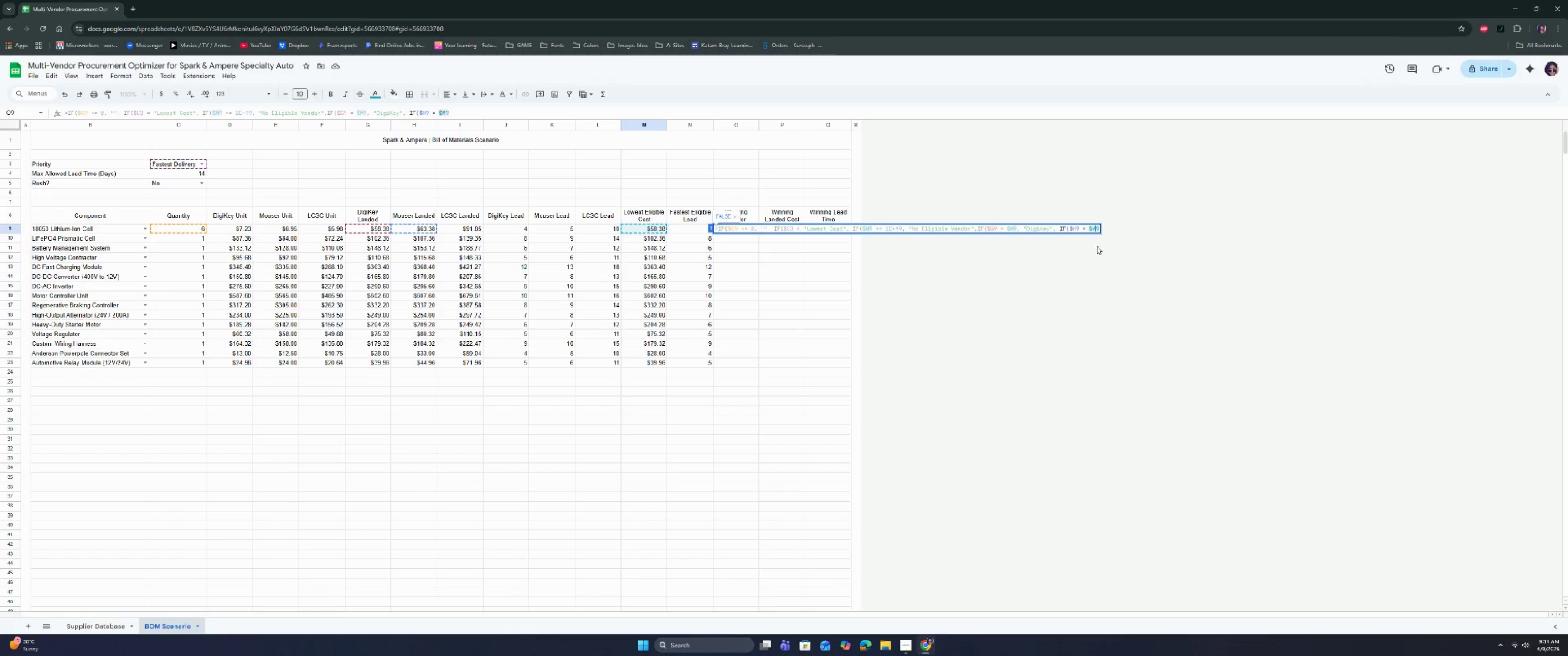 
key(ArrowRight)
 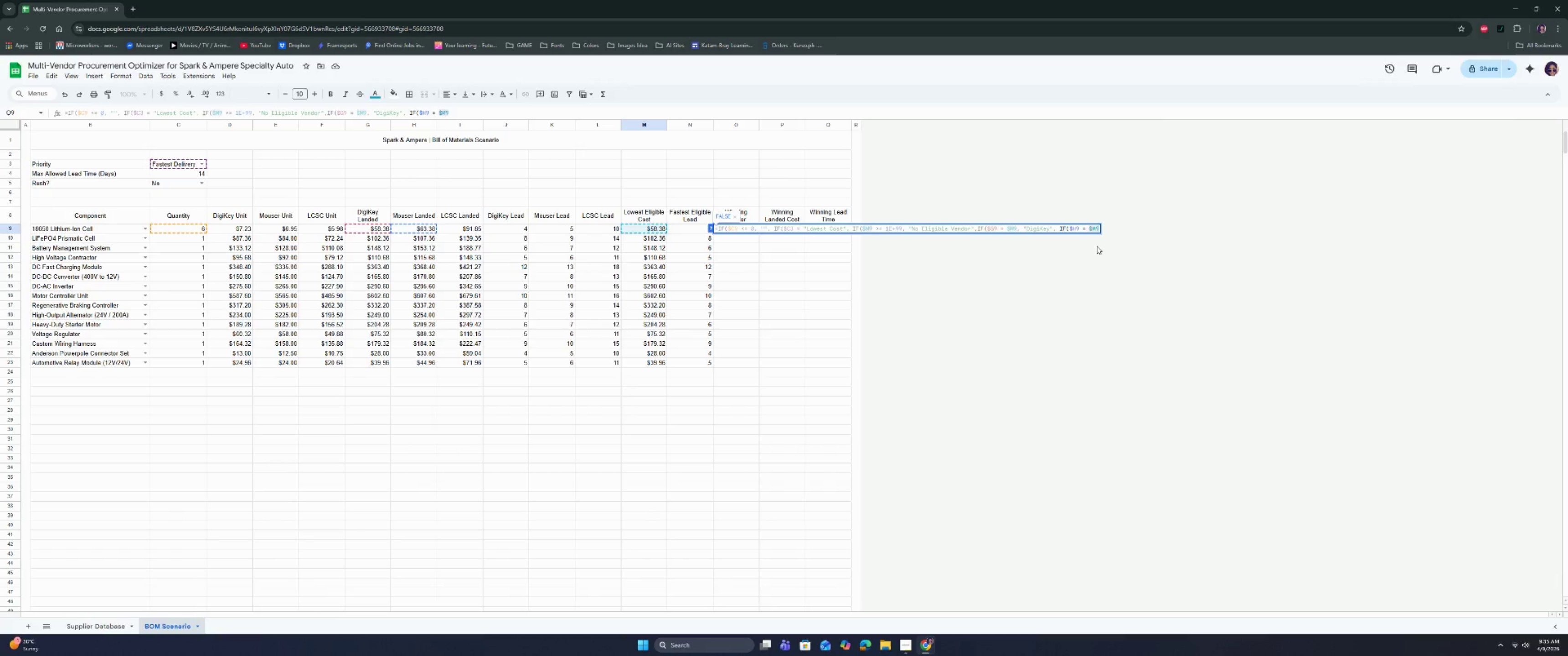 
wait(45.56)
 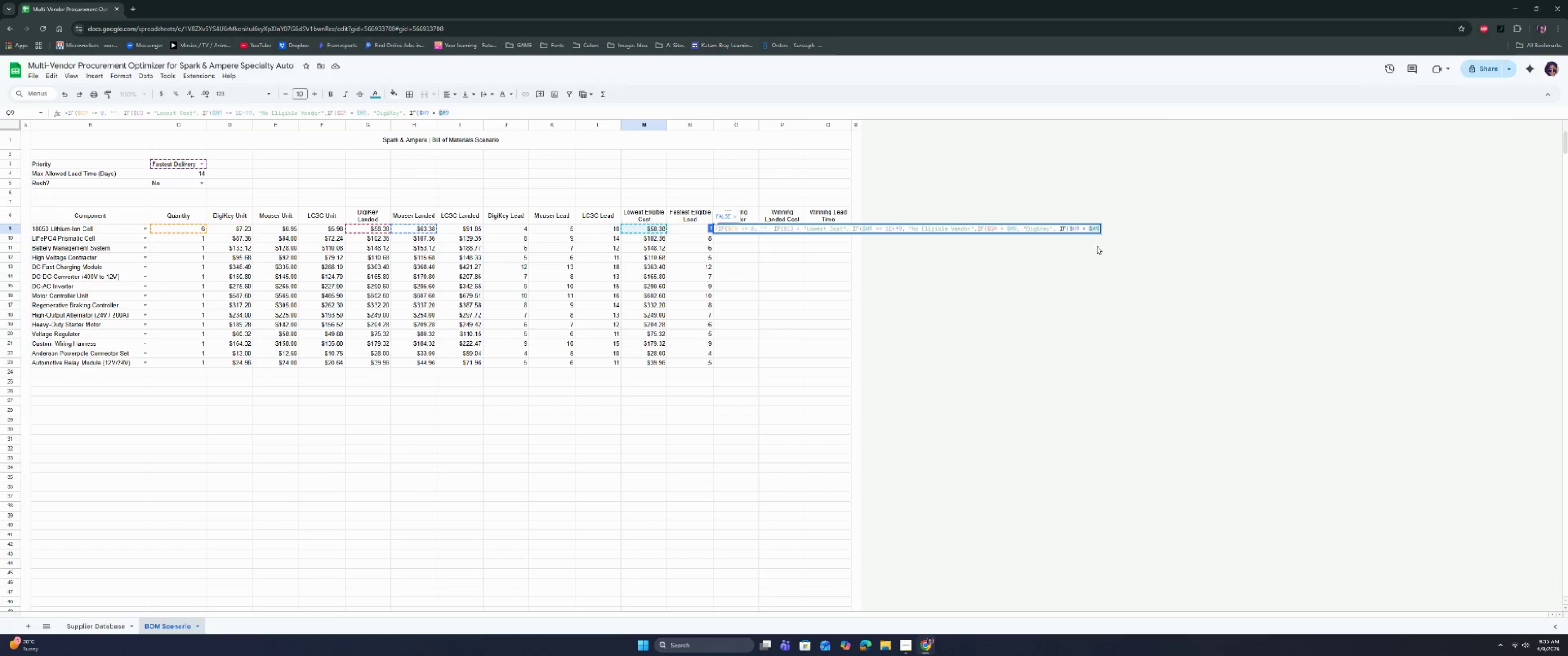 
type(, "Mouser",)
 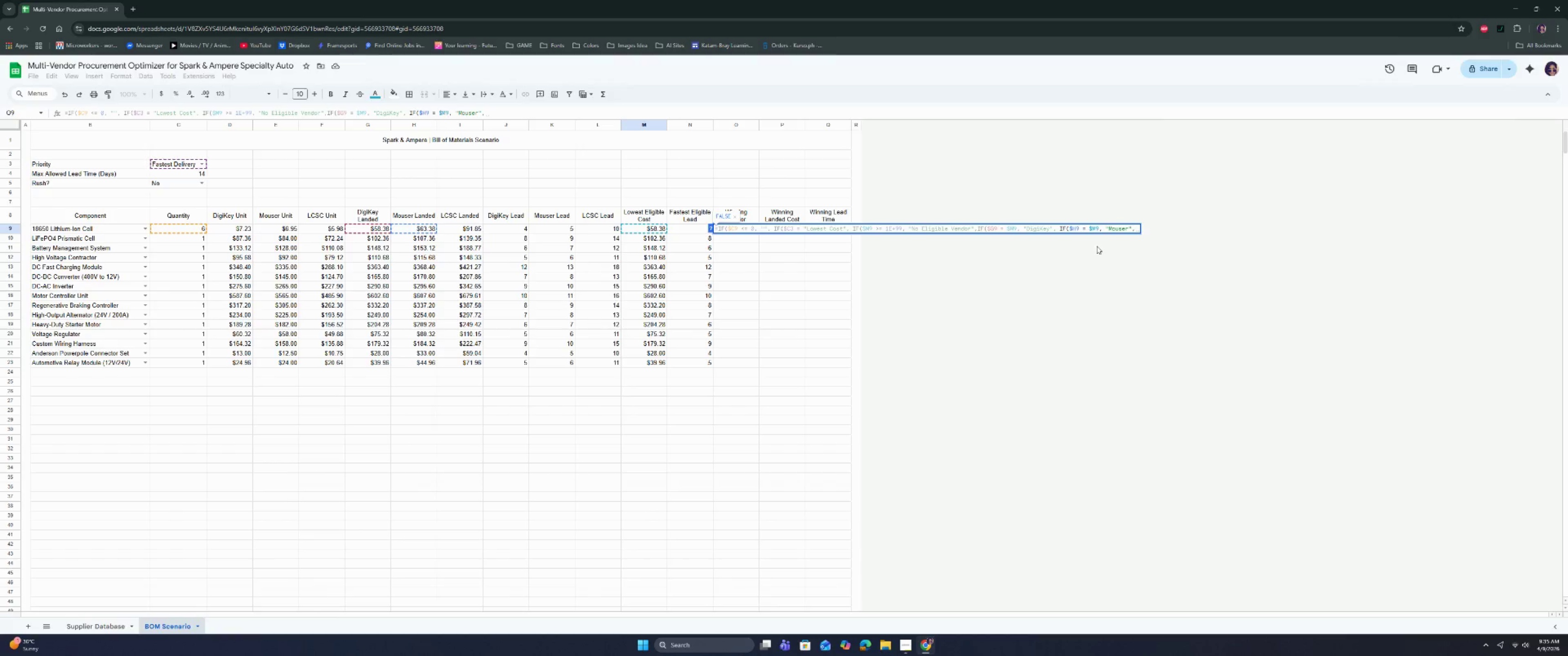 
wait(10.17)
 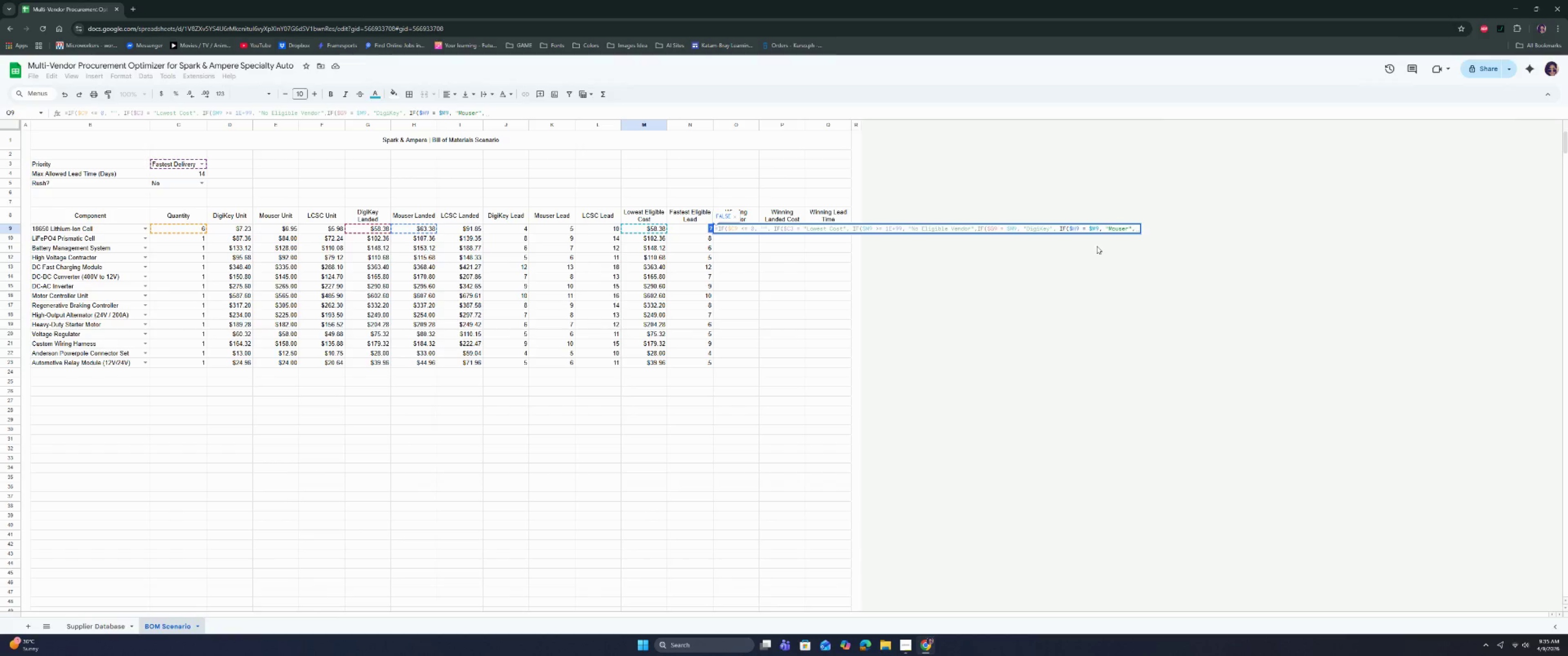 
type( "l)
key(Backspace)
type(LS)
key(Backspace)
type(CSC")
 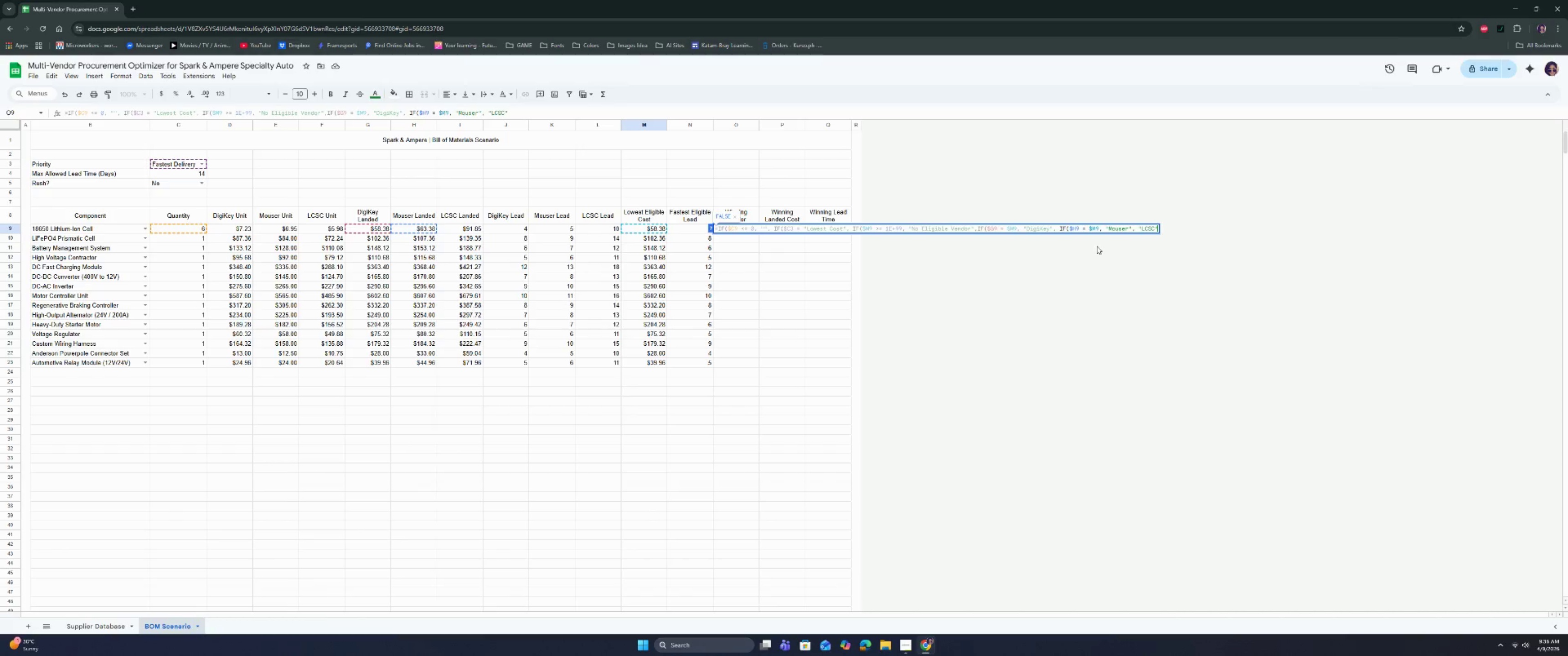 
type())), IF)
 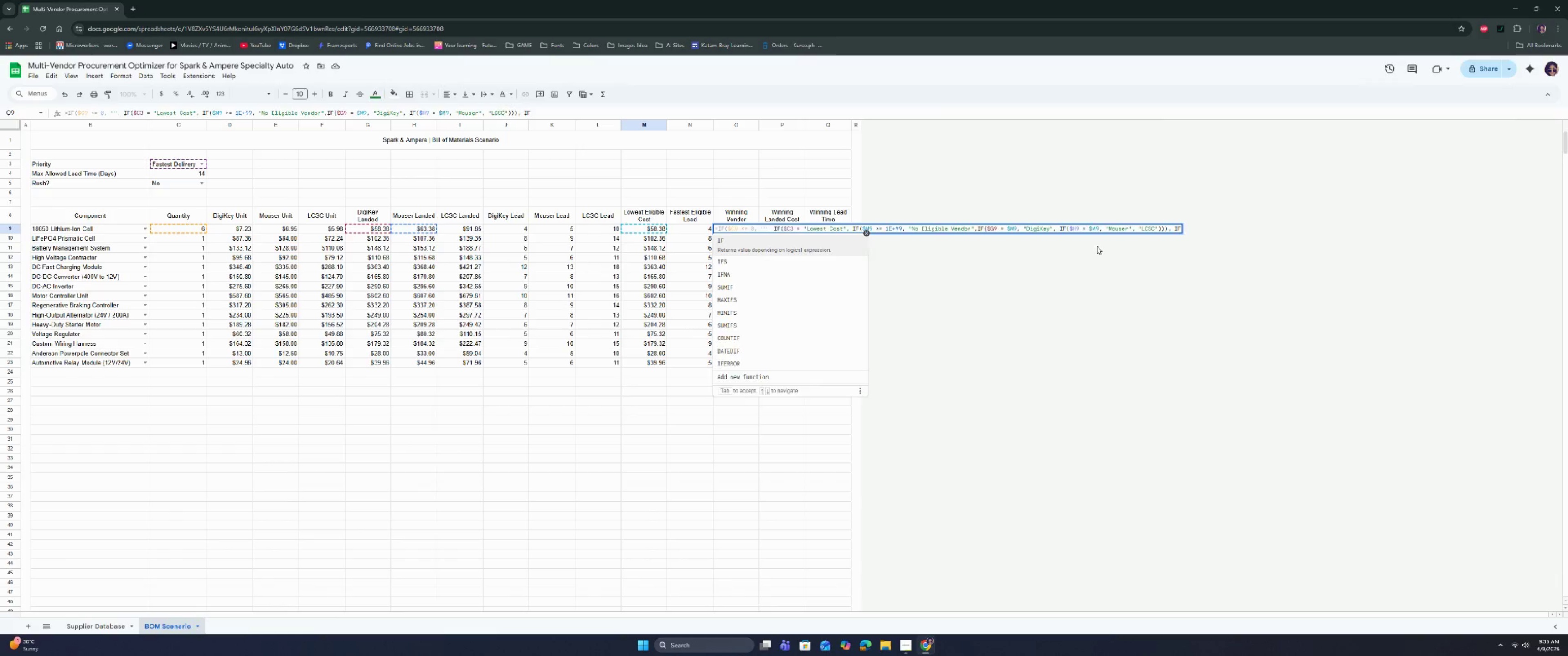 
key(Enter)
 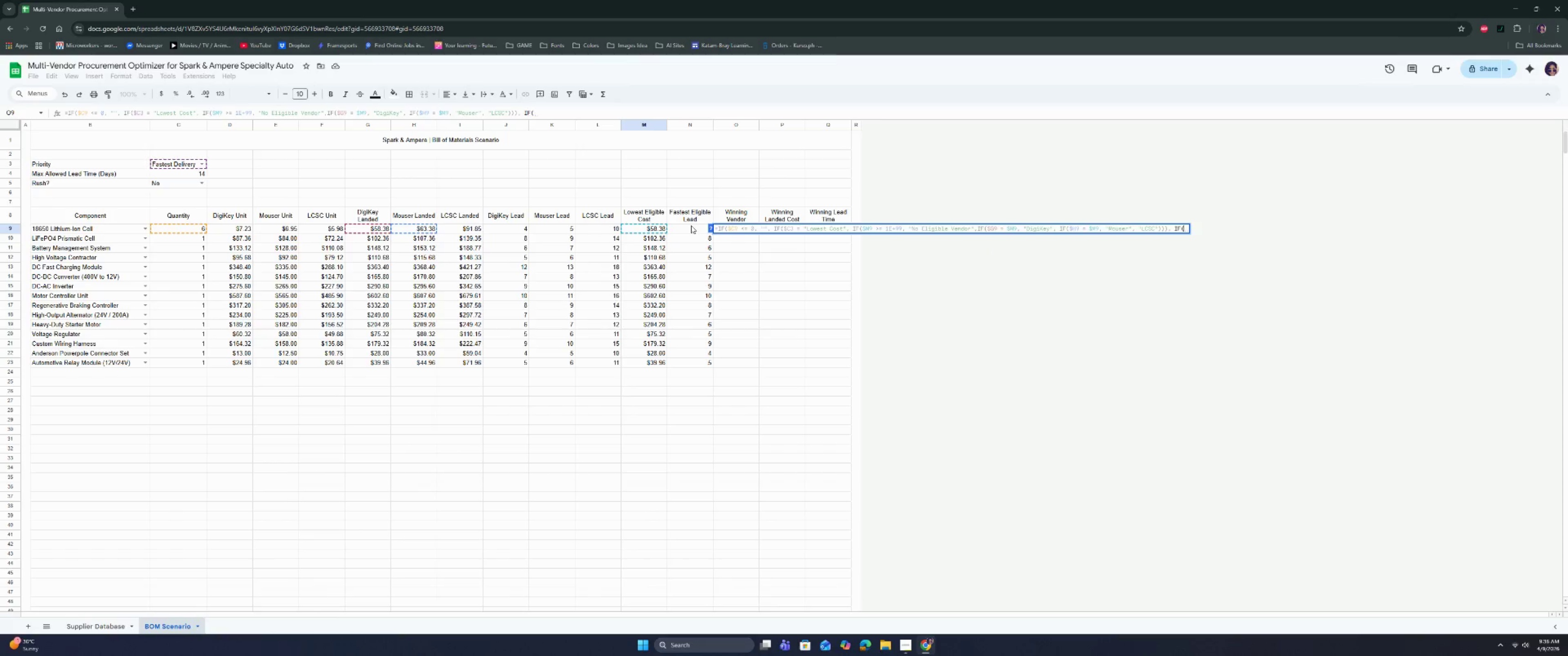 
left_click([1184, 227])
 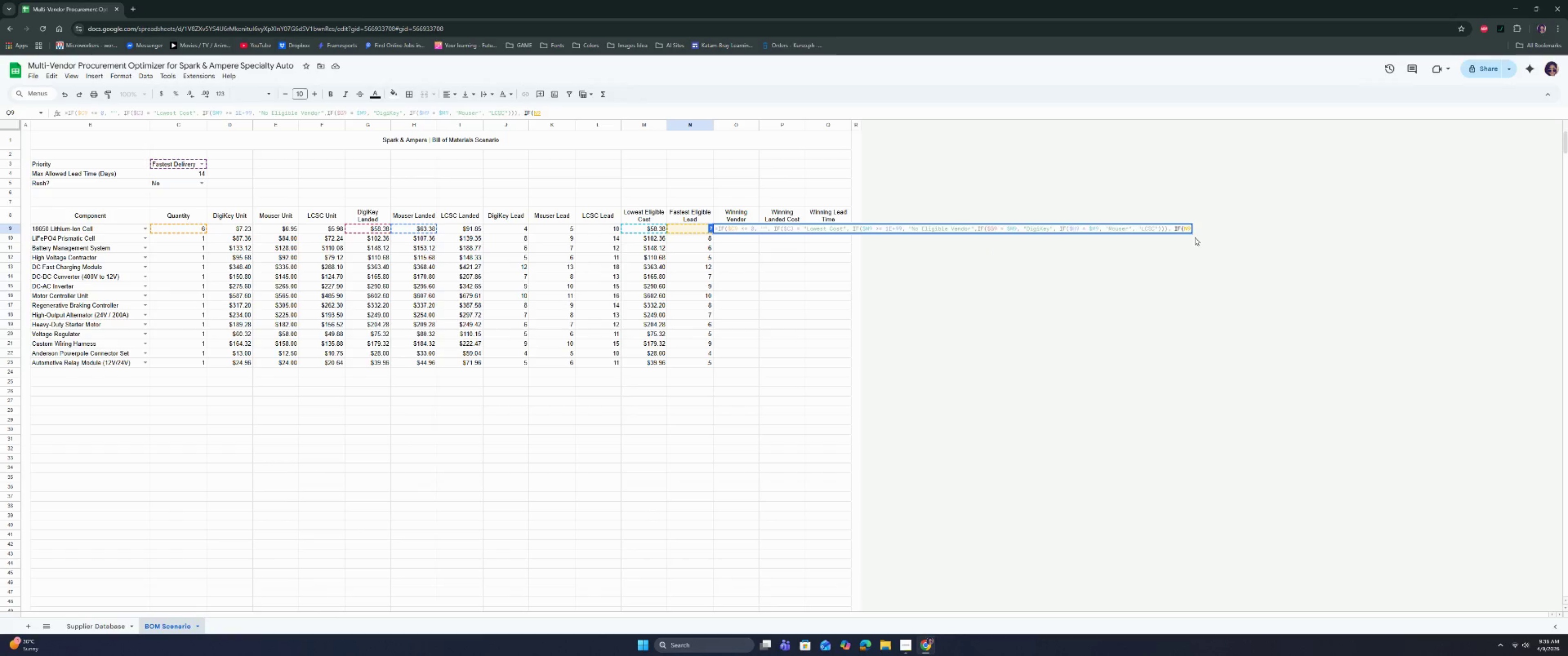 
key(Shift+4)
 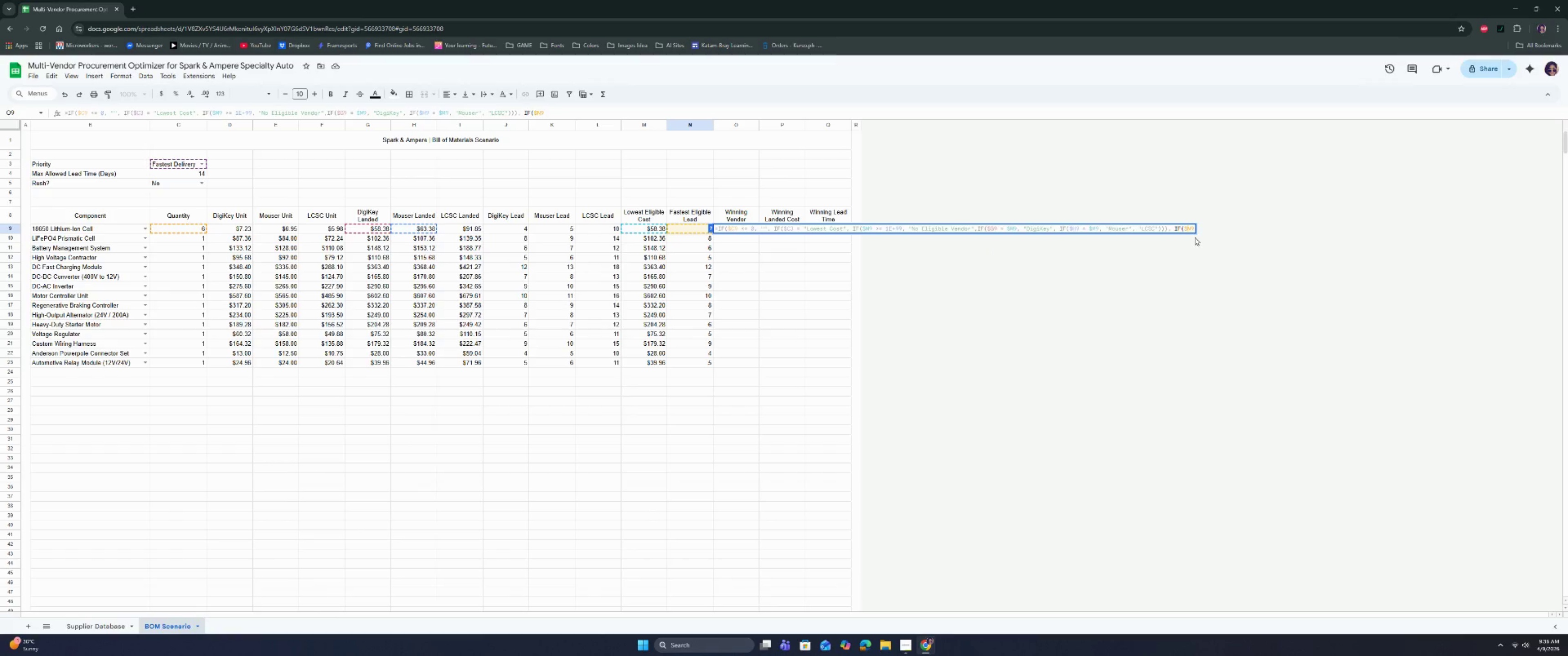 
key(ArrowRight)
 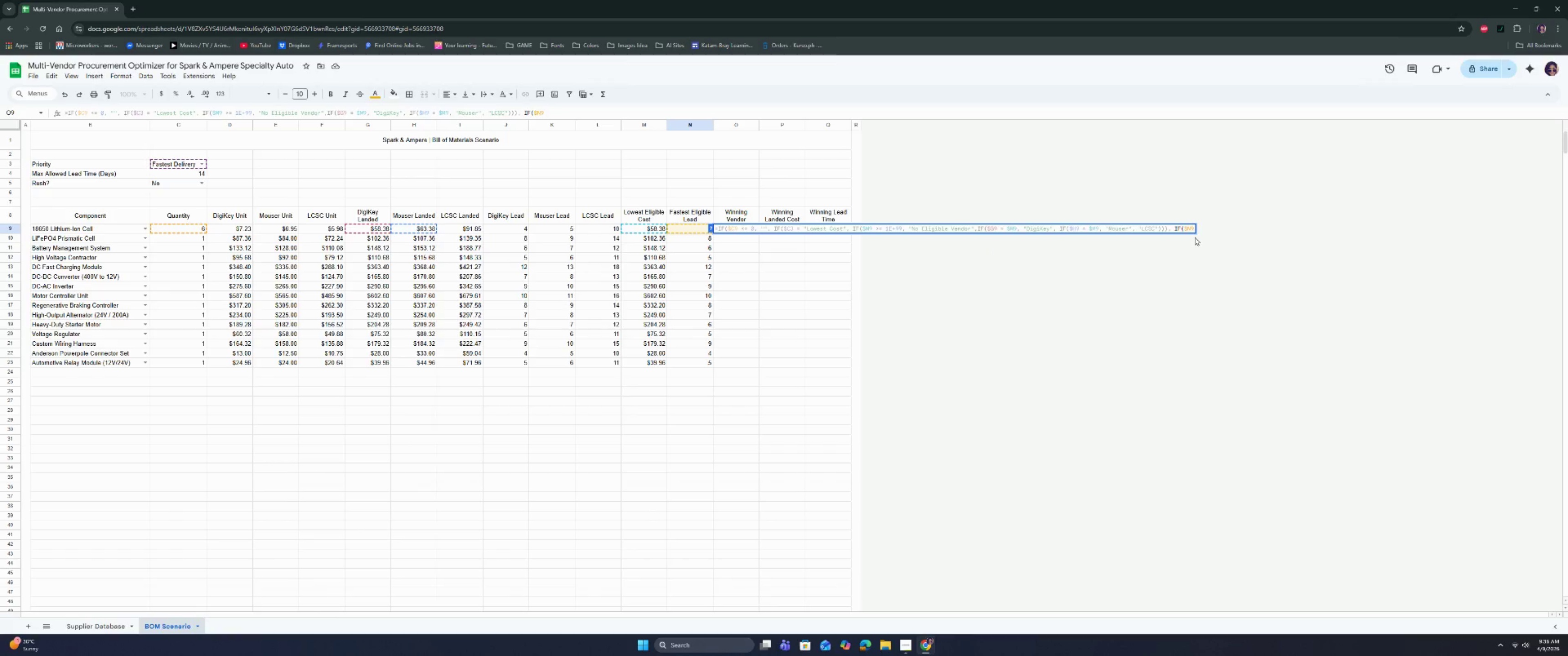 
key(ArrowRight)
 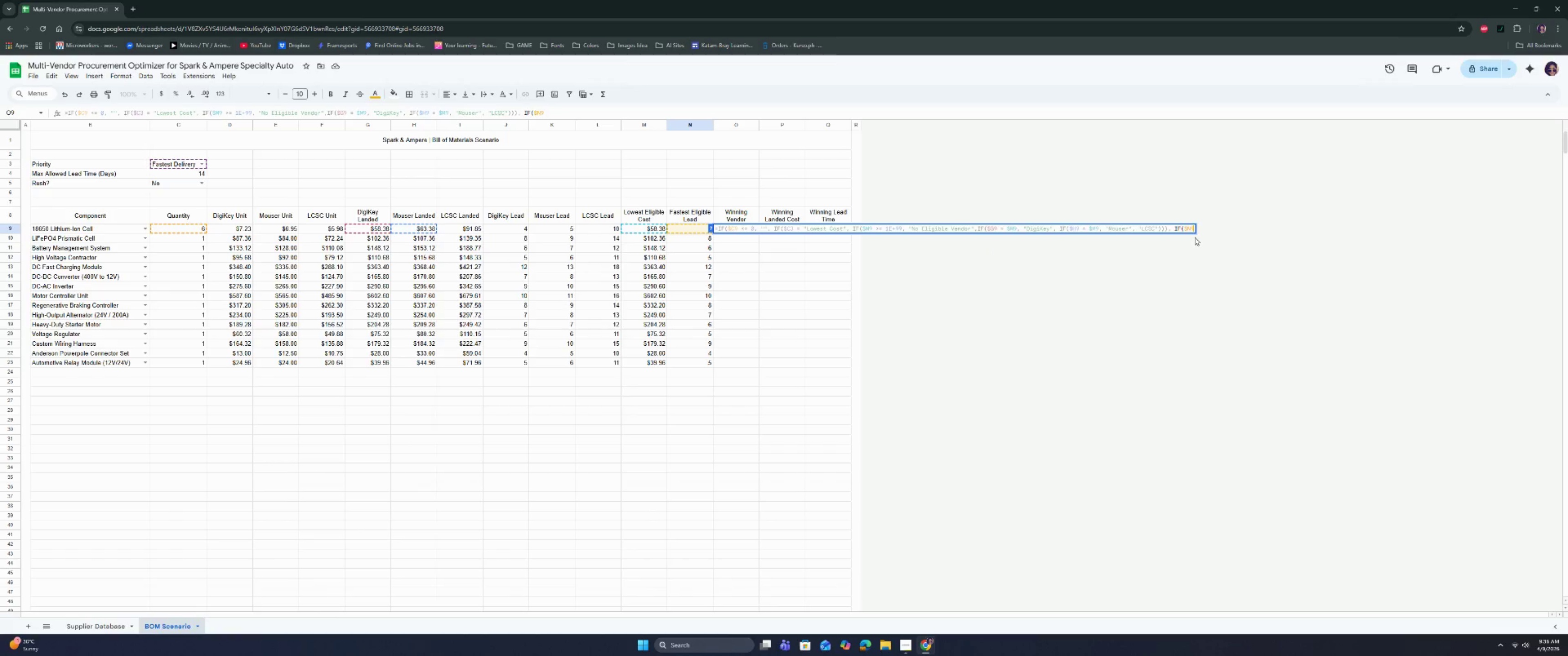 
type( >= 1E+99)
 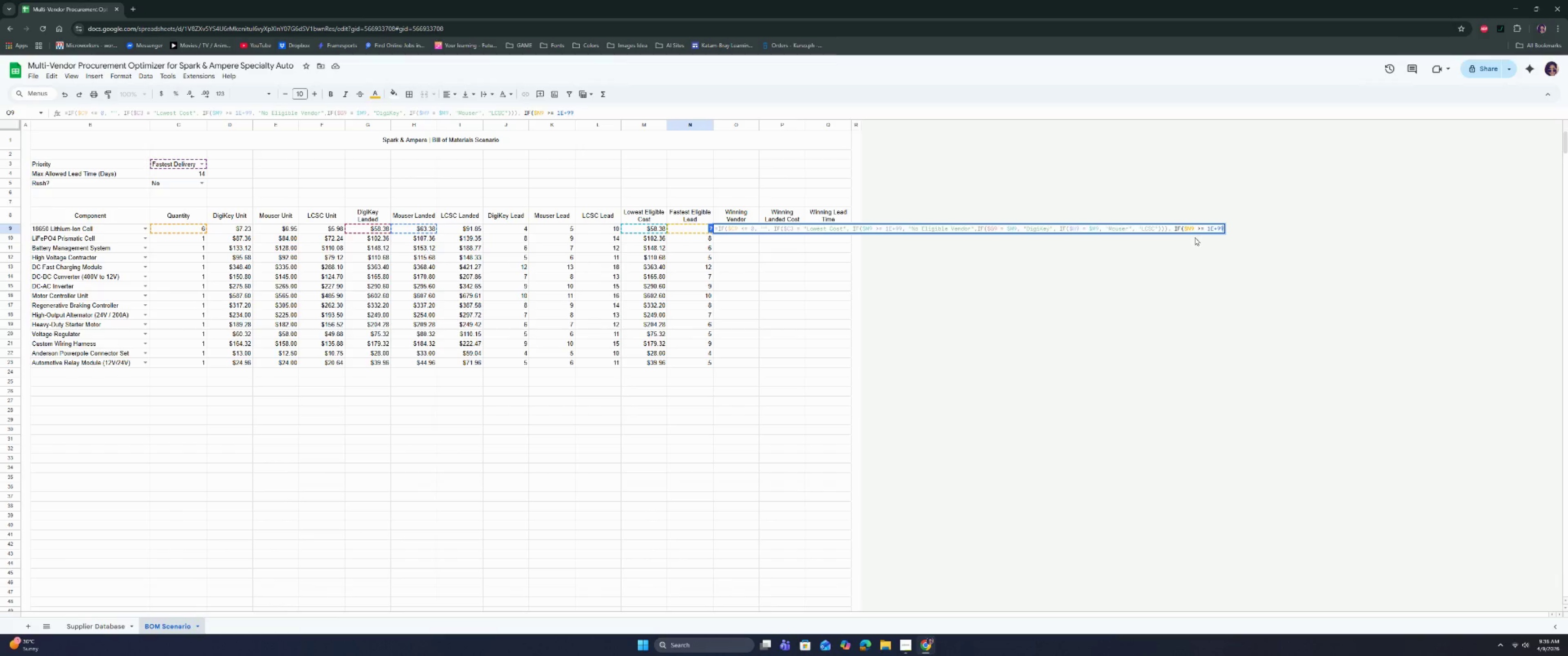 
wait(9.2)
 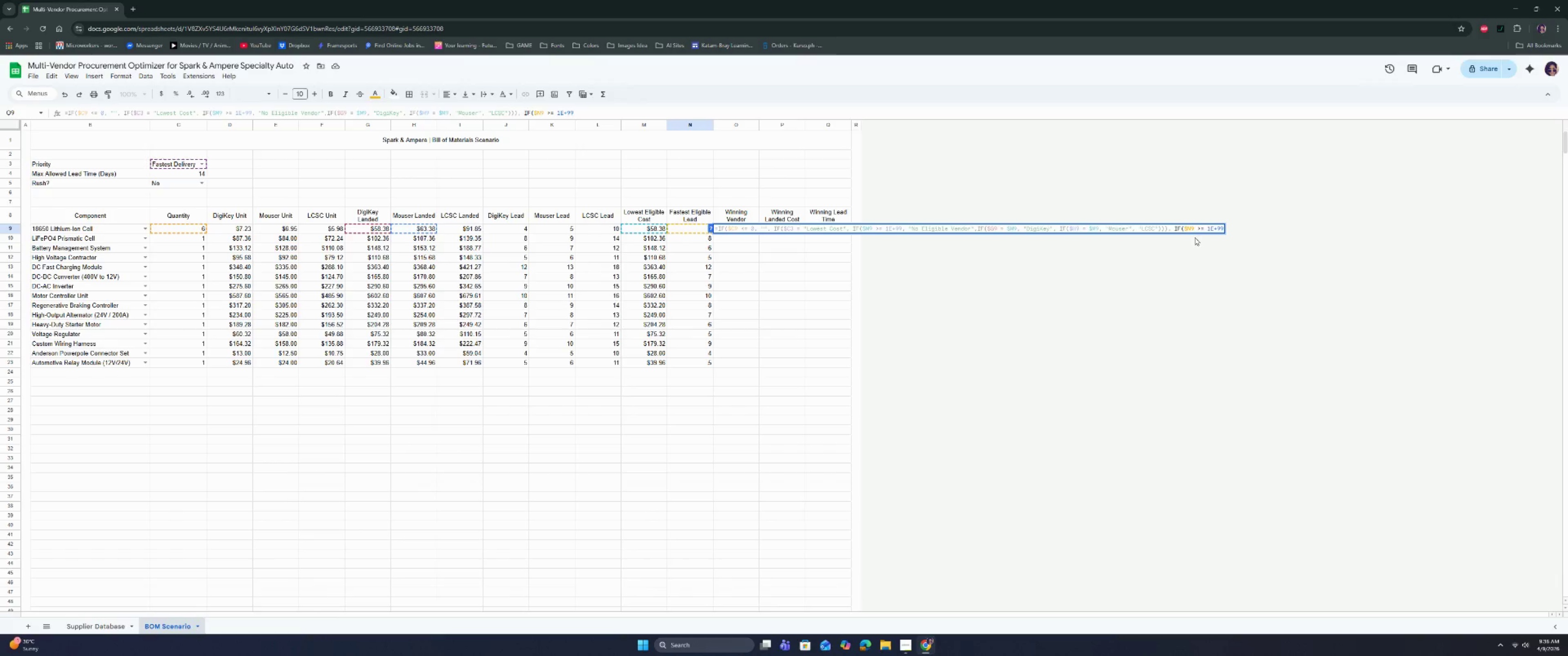 
type(, "No Eligible")
key(Backspace)
type( Vendor")
 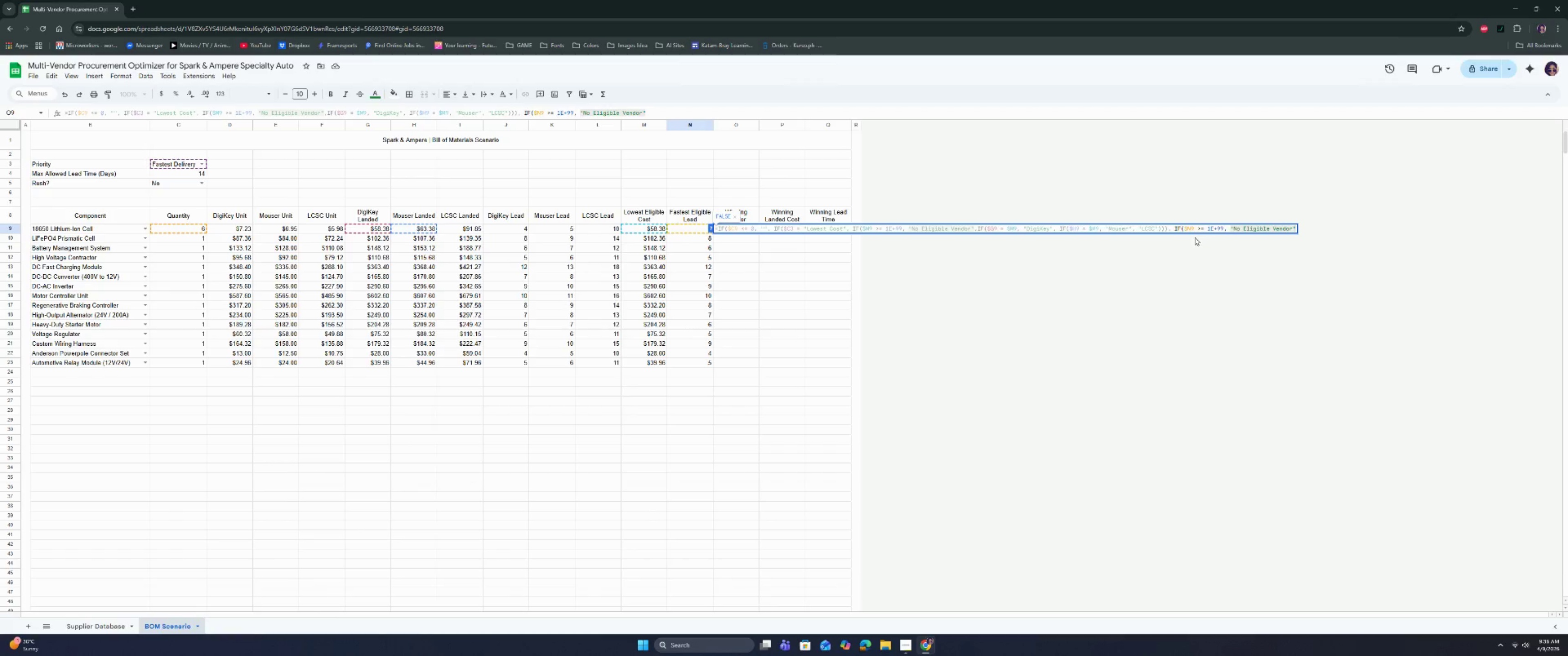 
wait(5.91)
 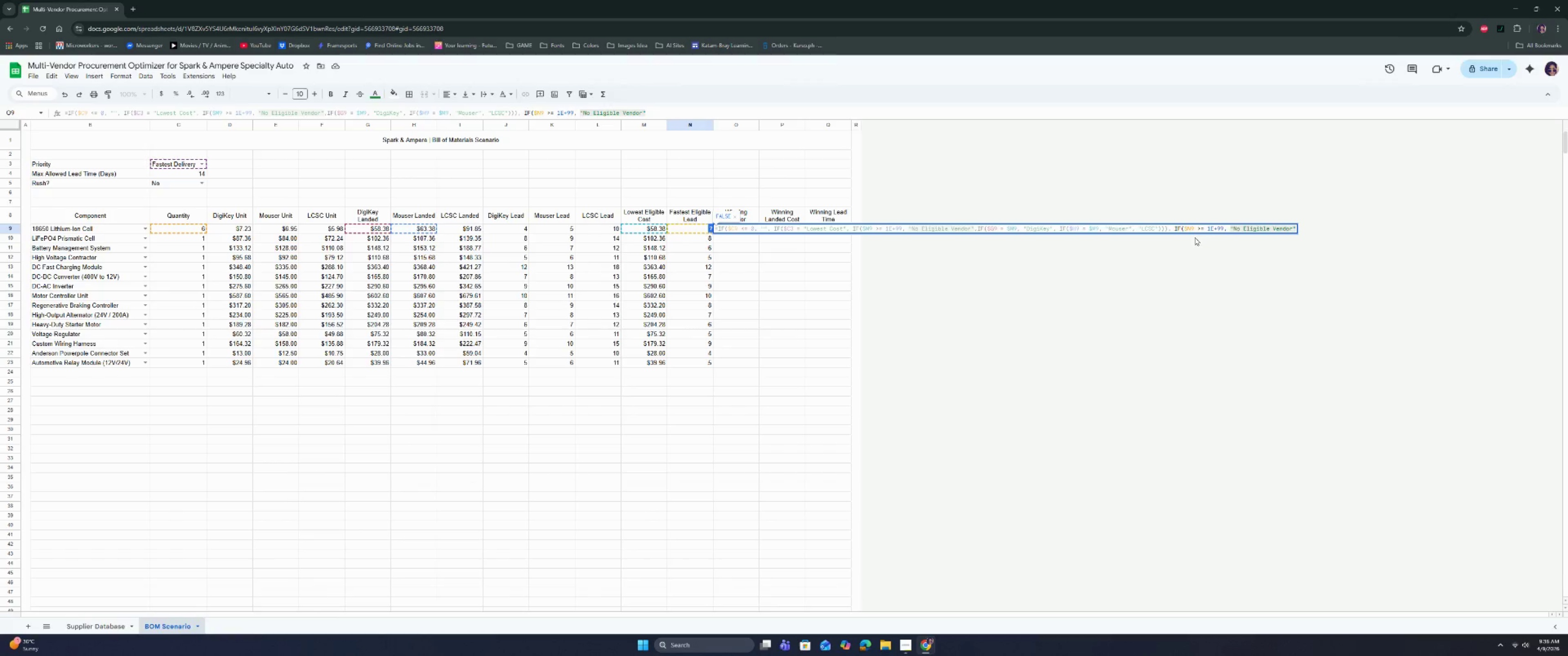 
type(, if)
 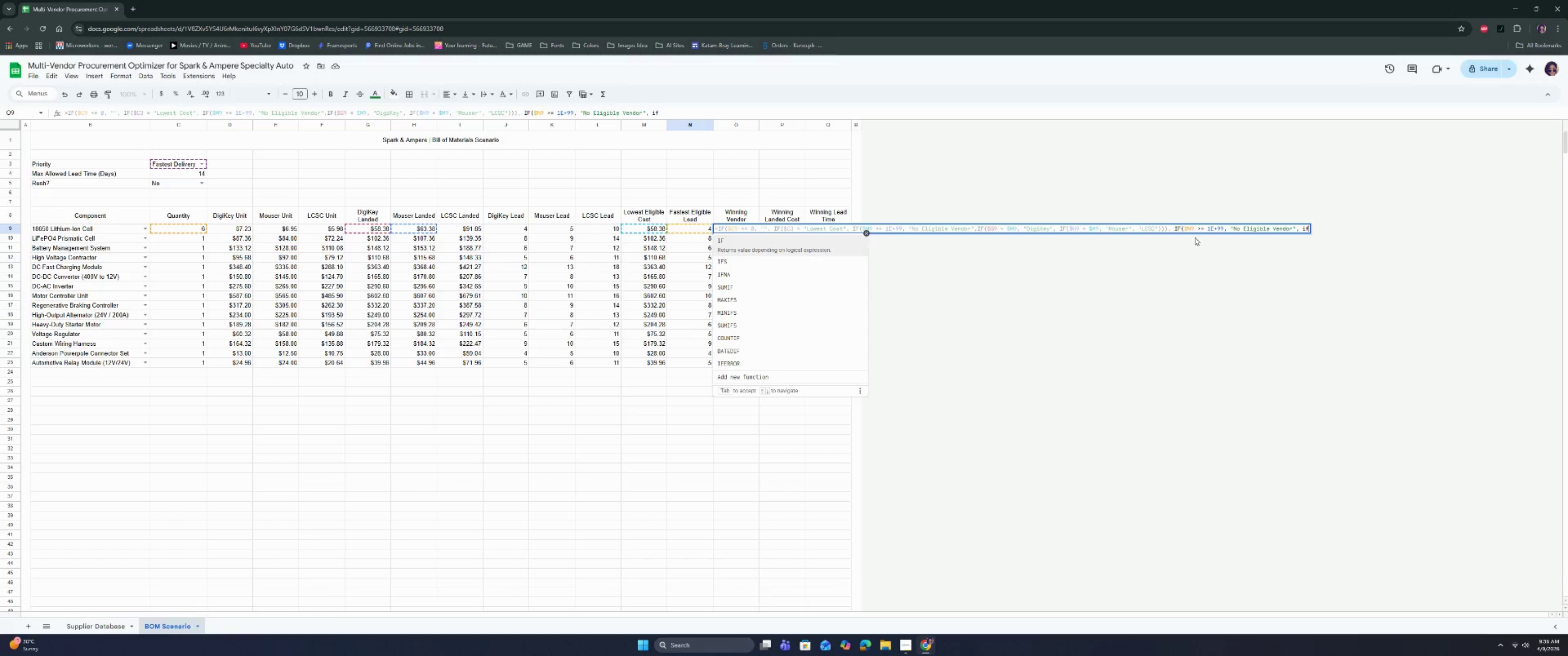 
key(Enter)
 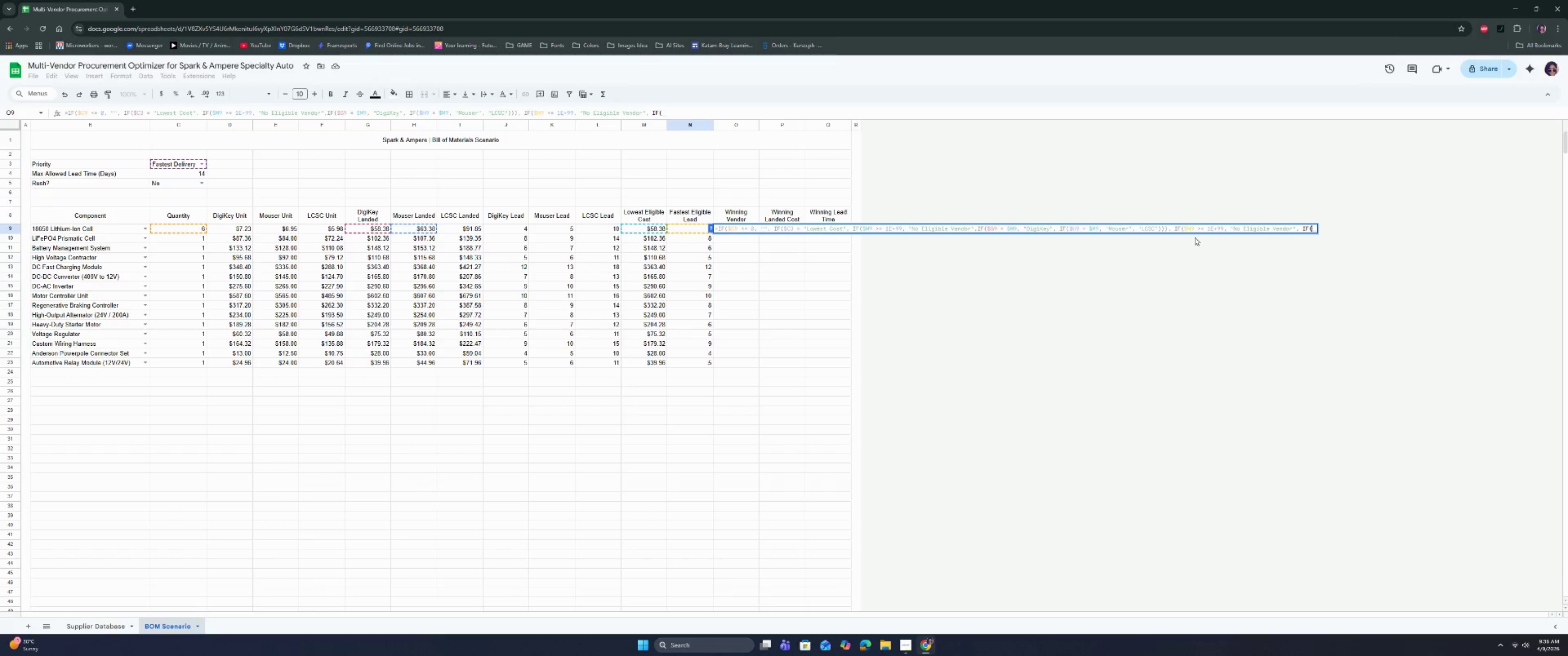 
type(and)
 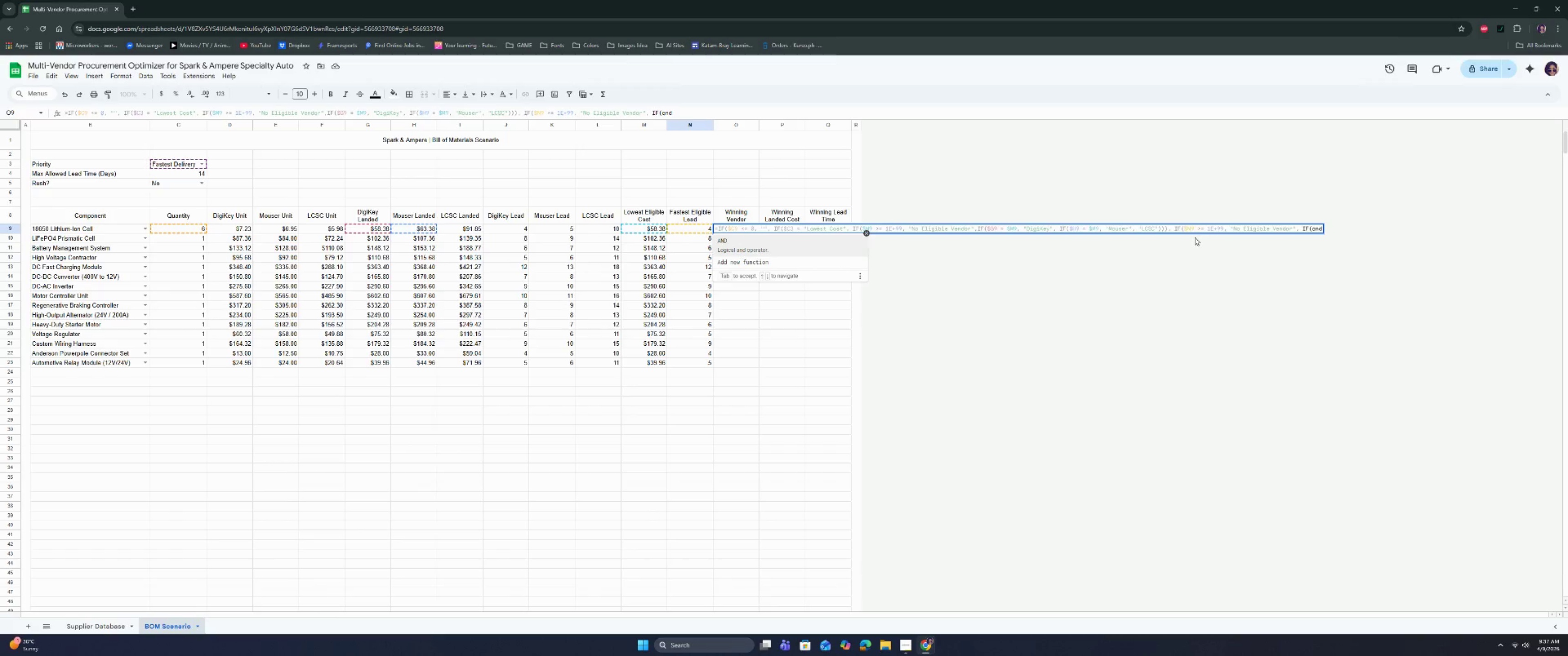 
key(Enter)
 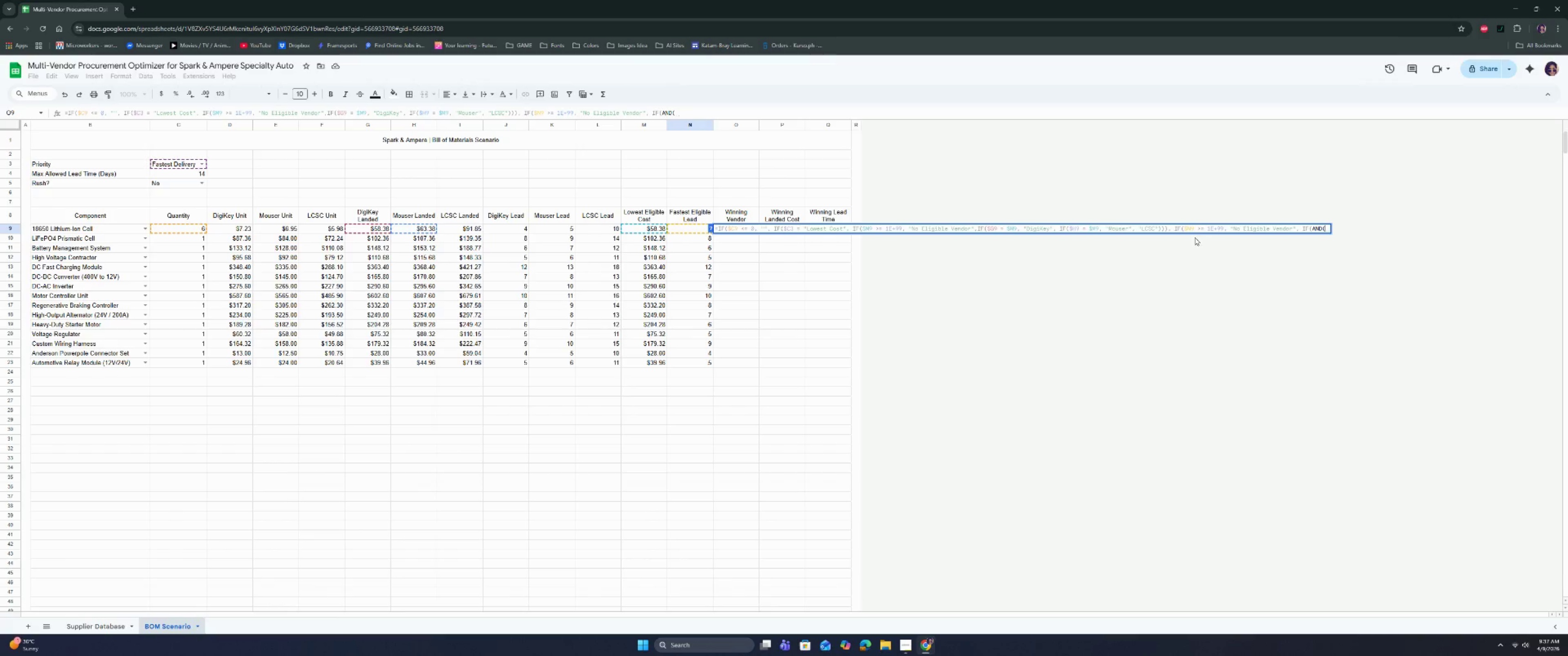 
wait(8.23)
 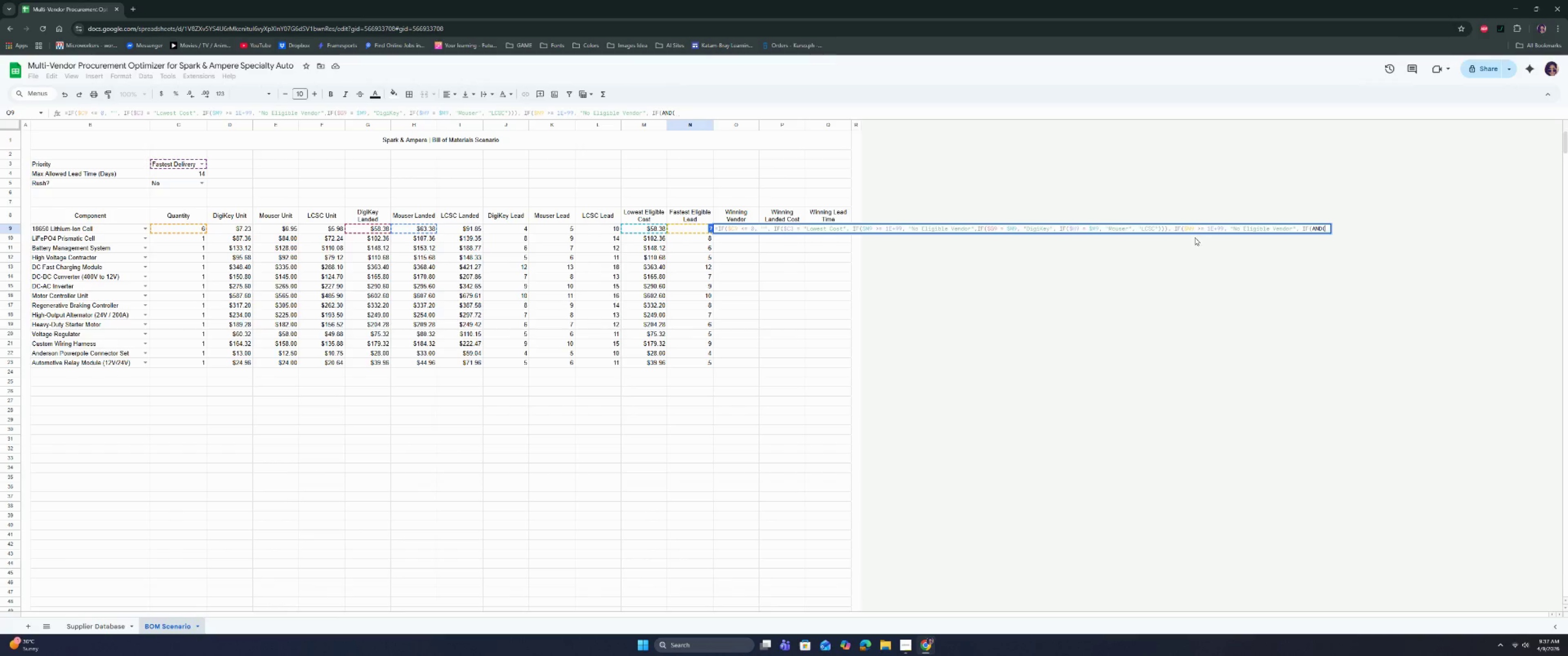 
key(Shift+ShiftRight)
 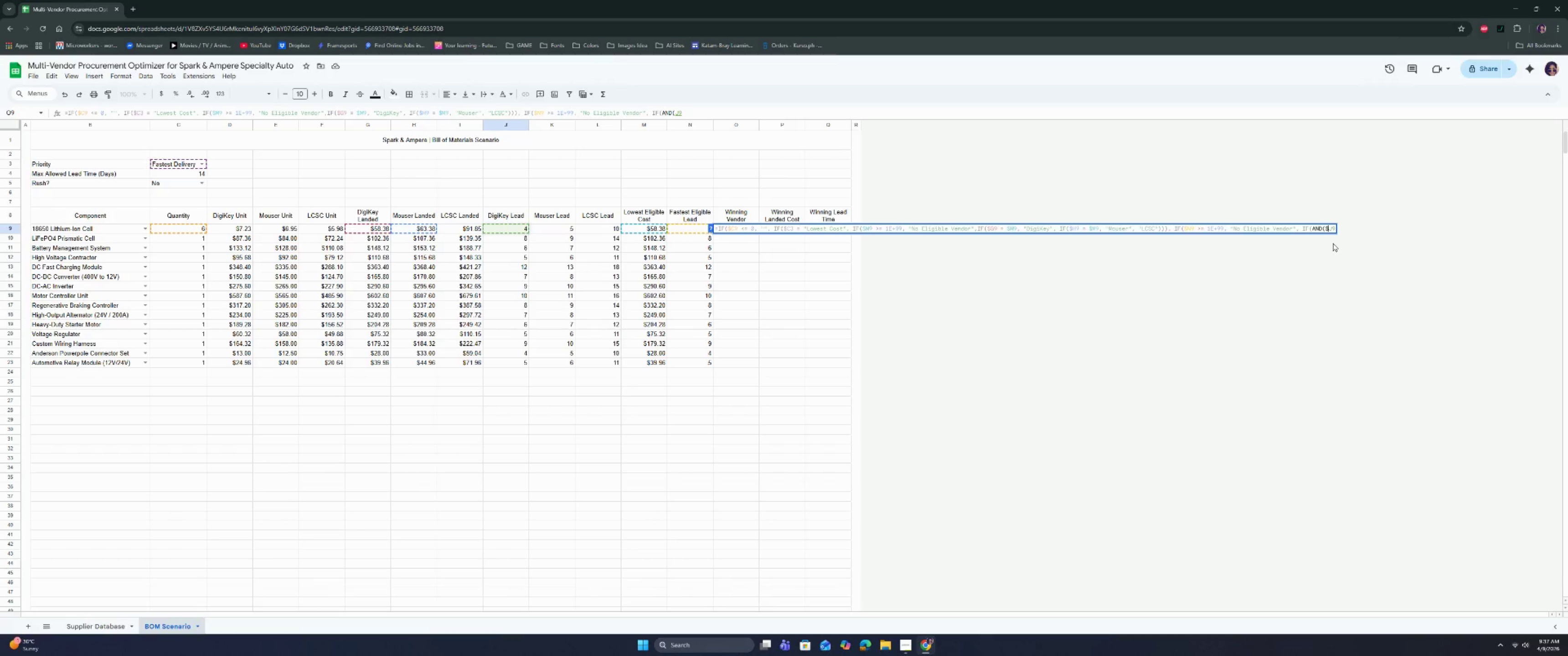 
key(Shift+4)
 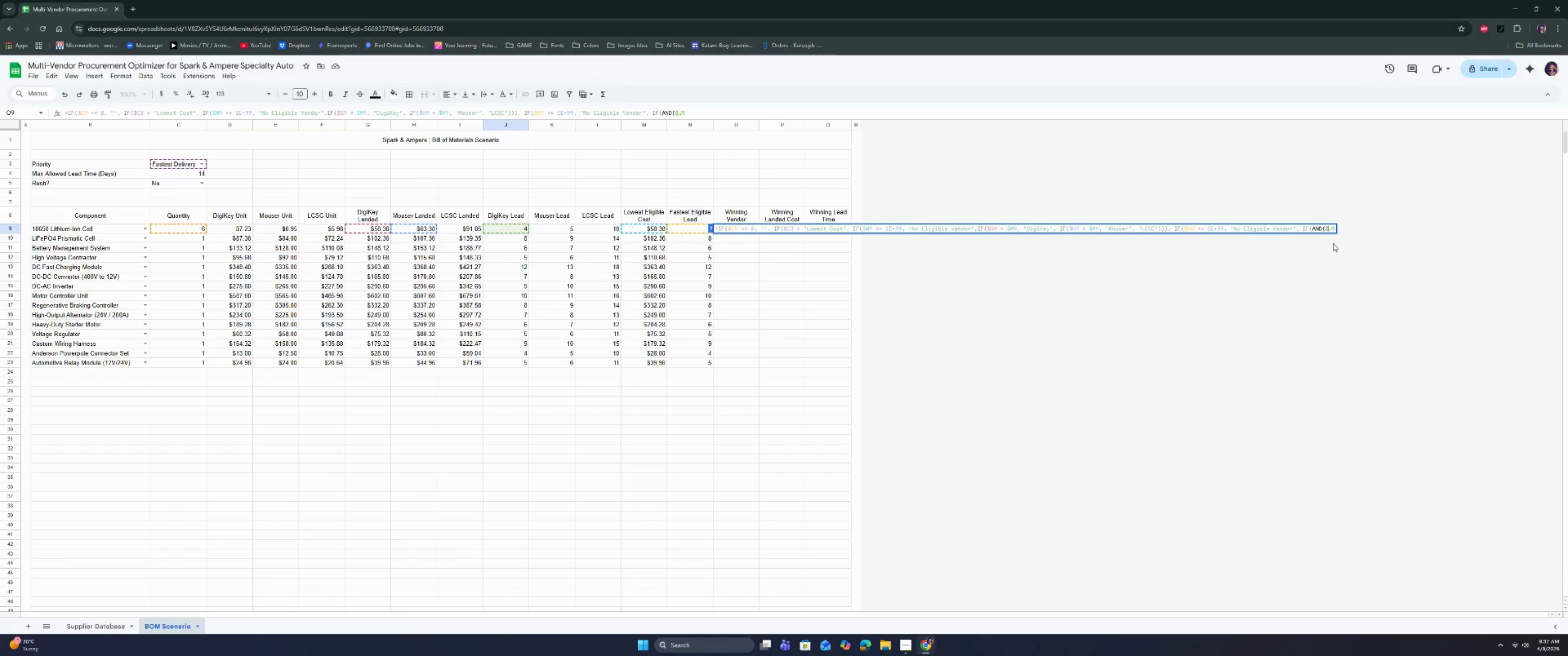 
key(ArrowRight)
 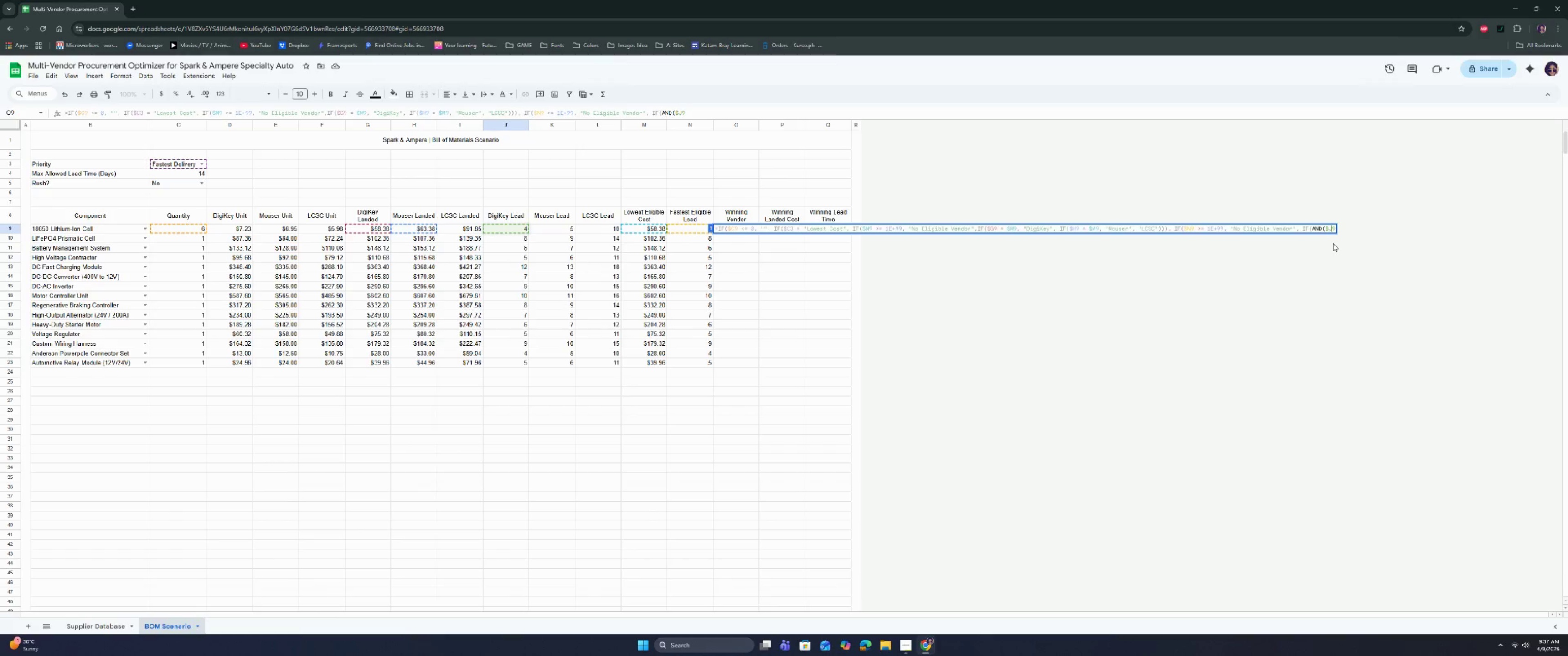 
key(ArrowRight)
 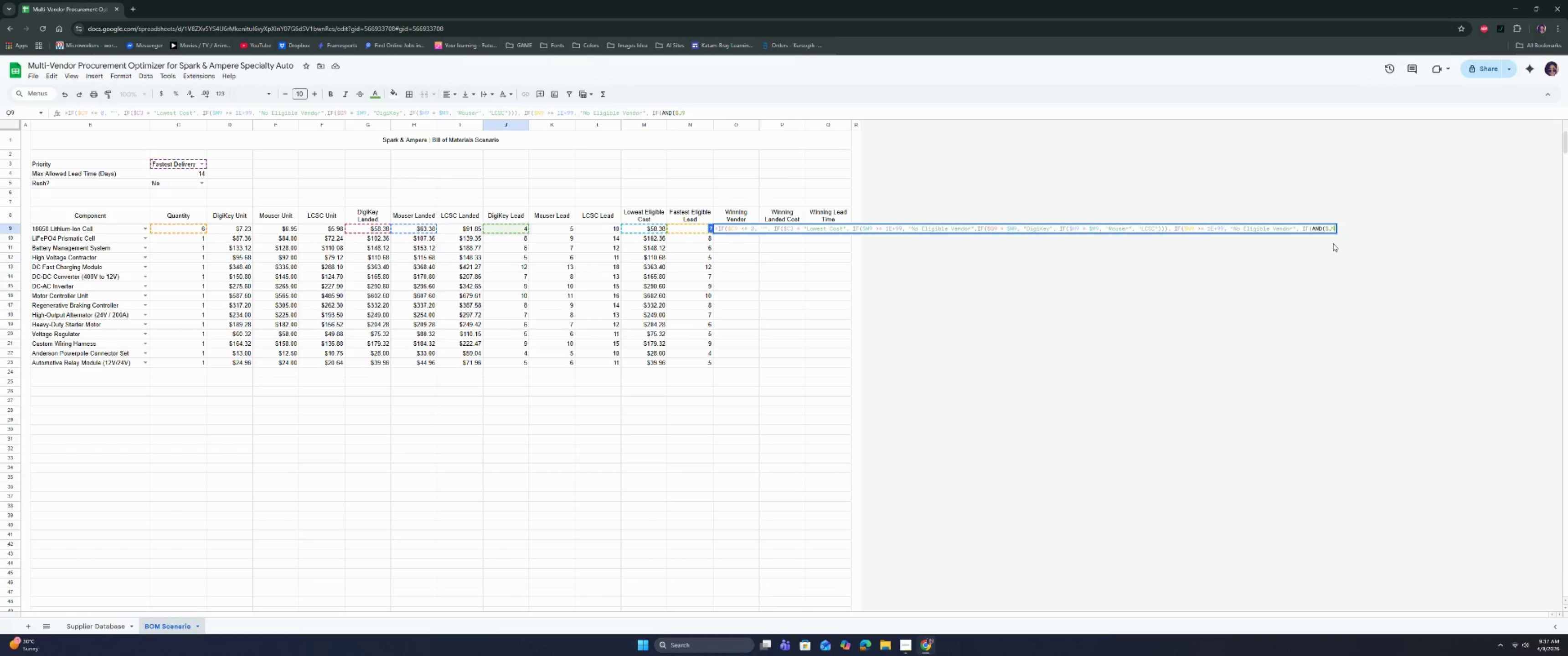 
key(Space)
 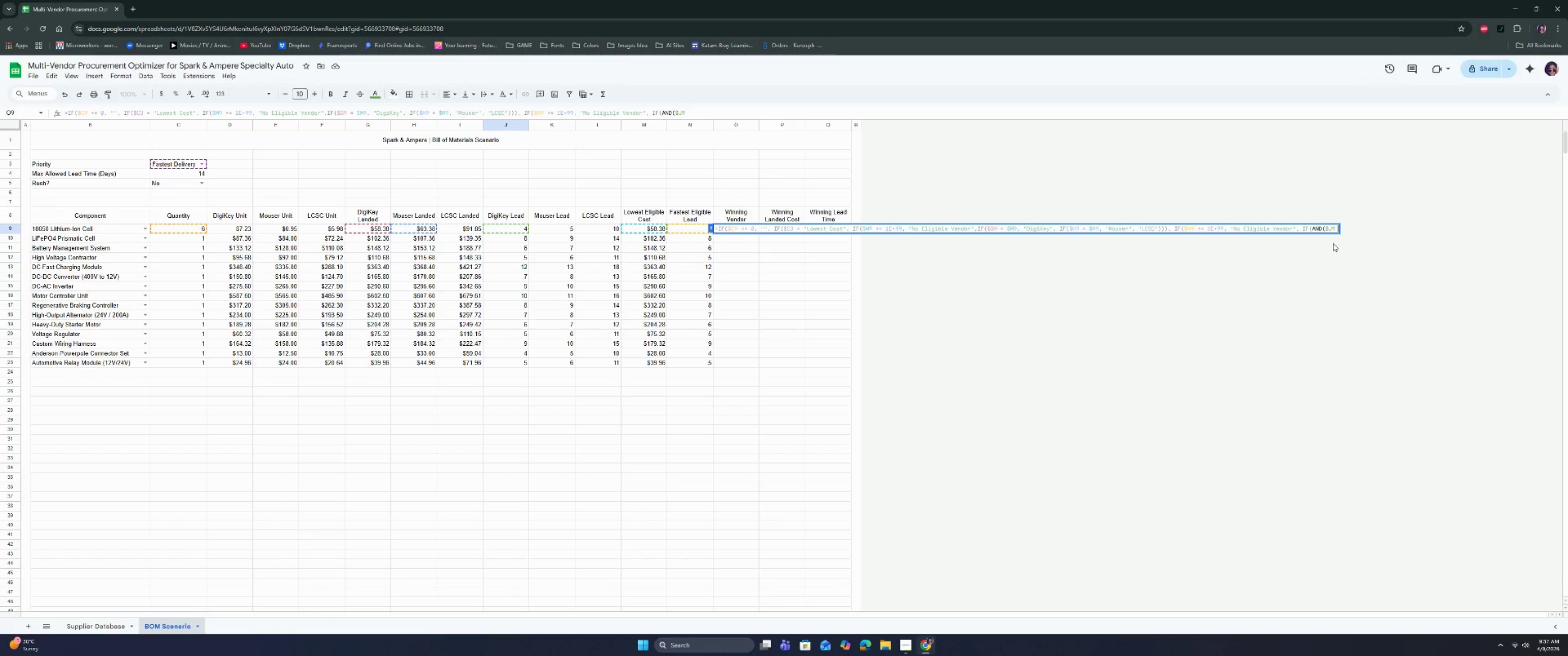 
key(Equal)
 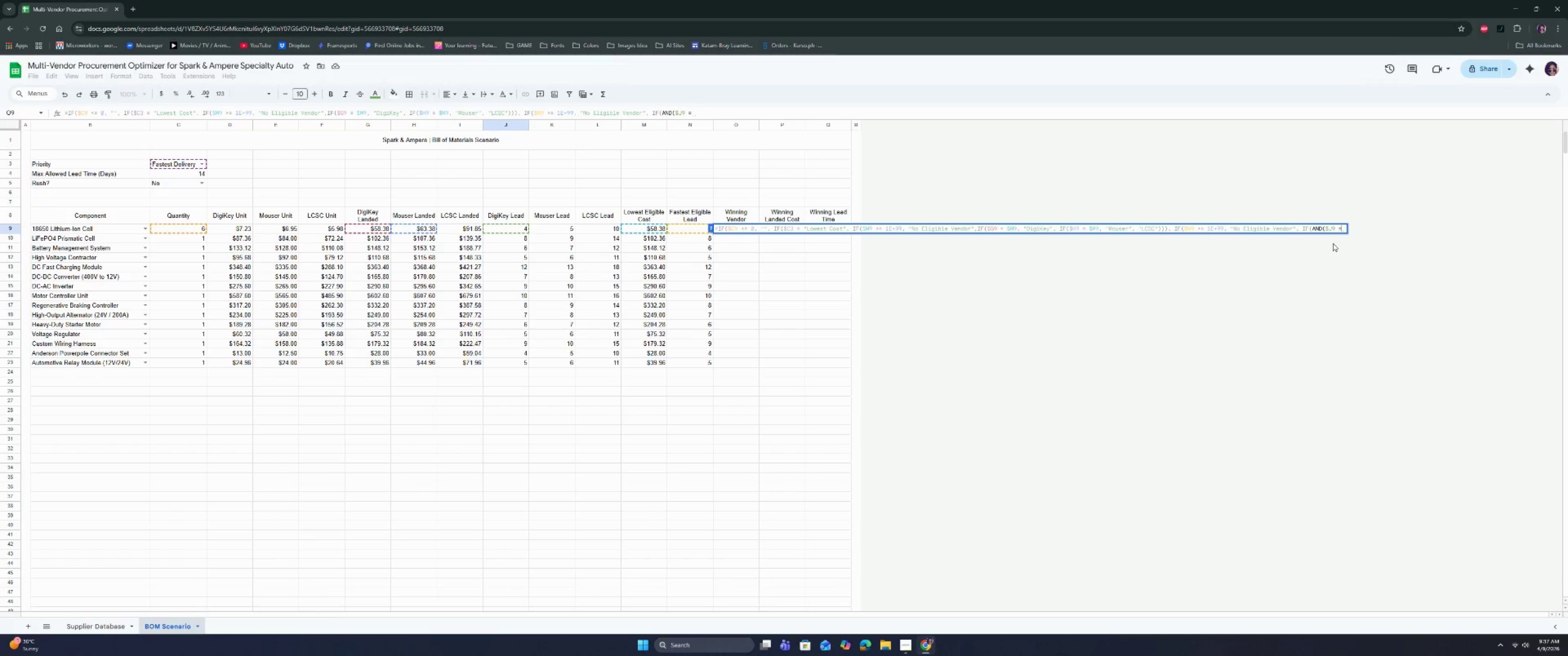 
key(Space)
 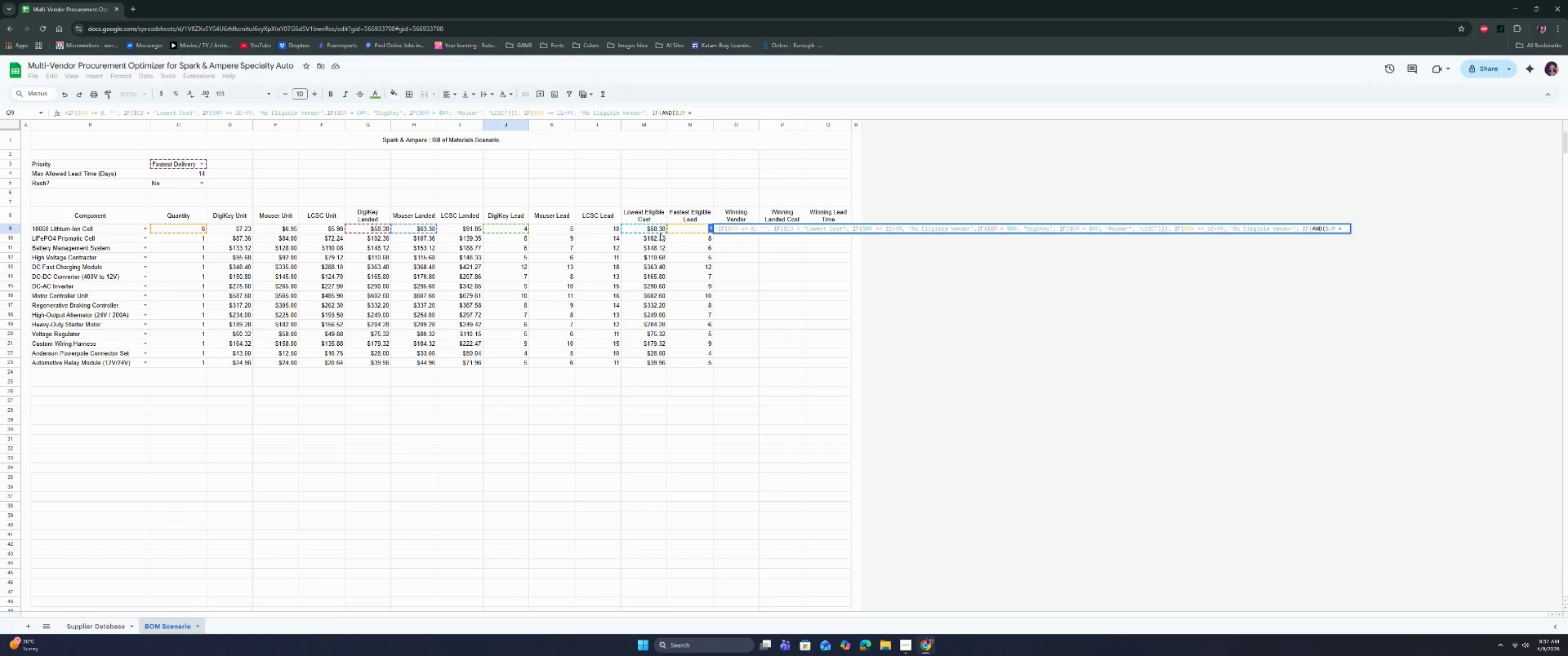 
left_click([679, 229])
 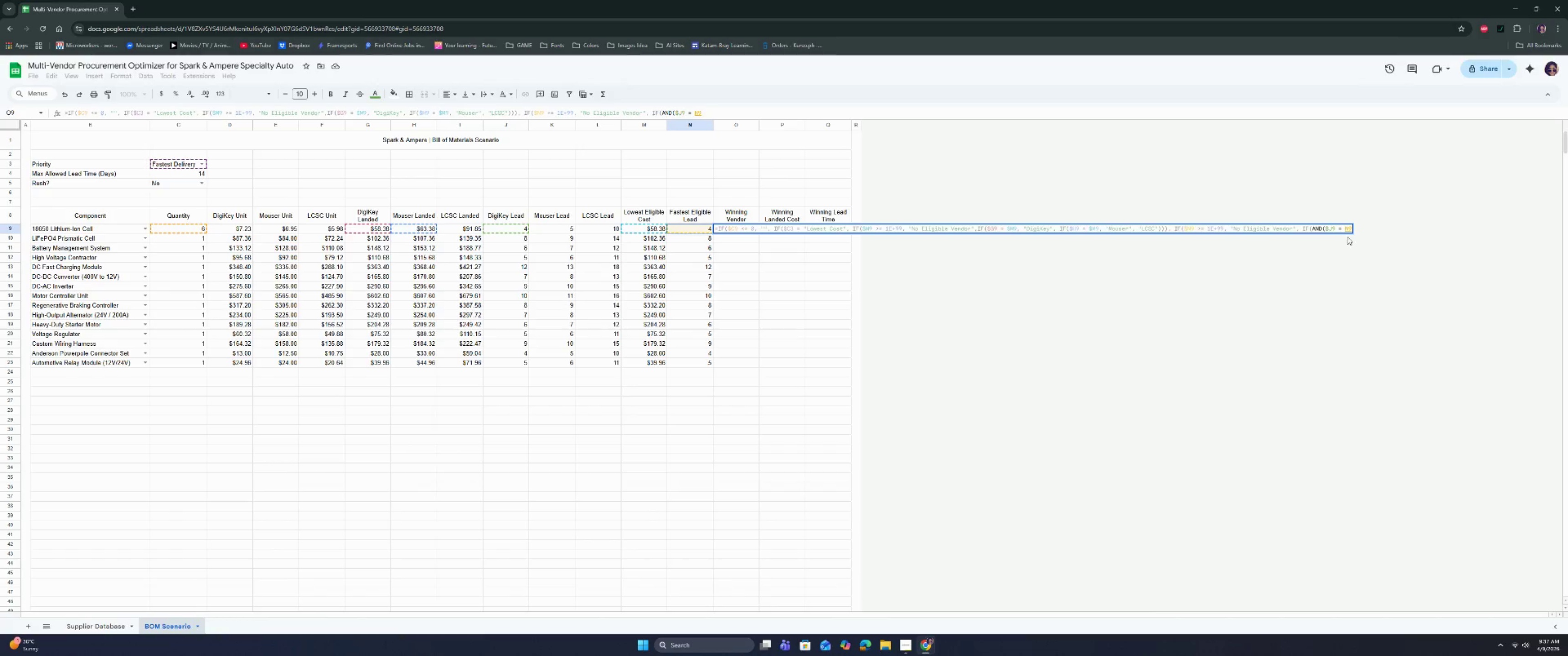 
left_click([1345, 228])
 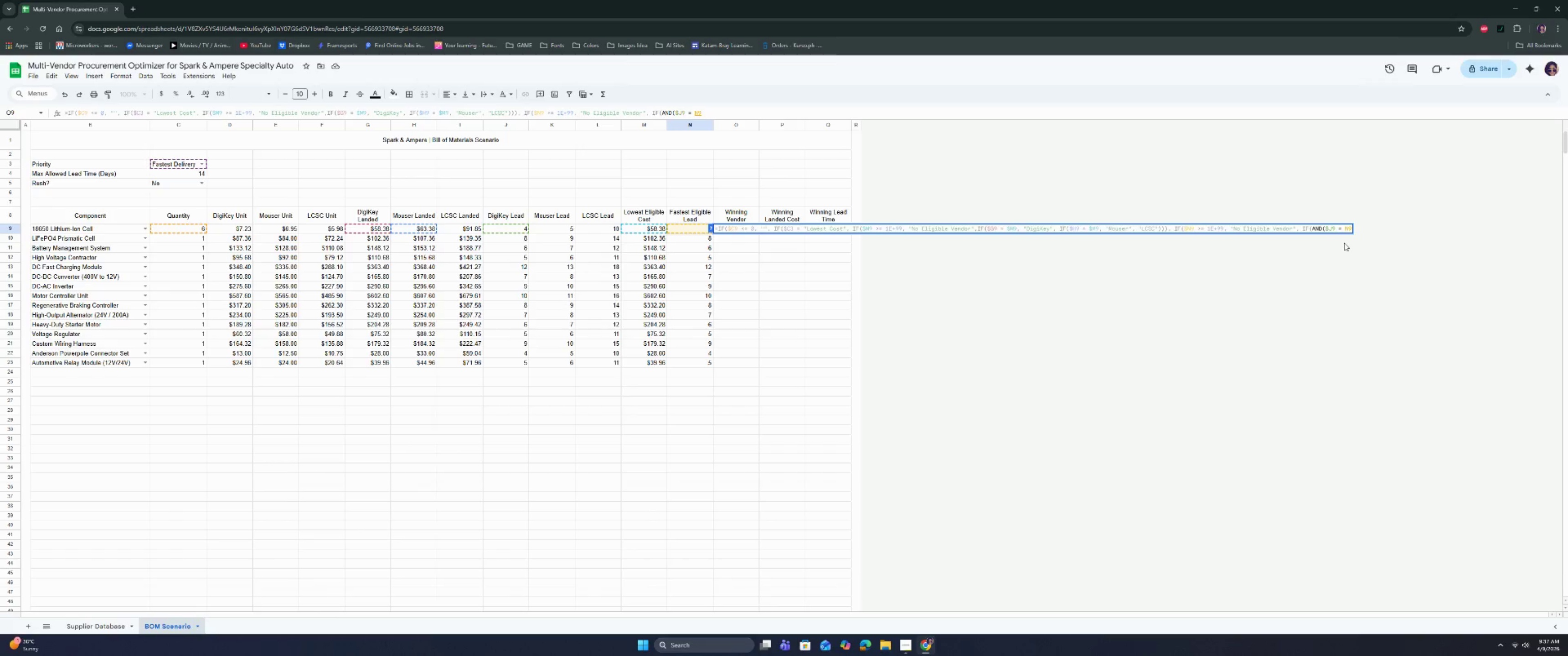 
key(Shift+ShiftRight)
 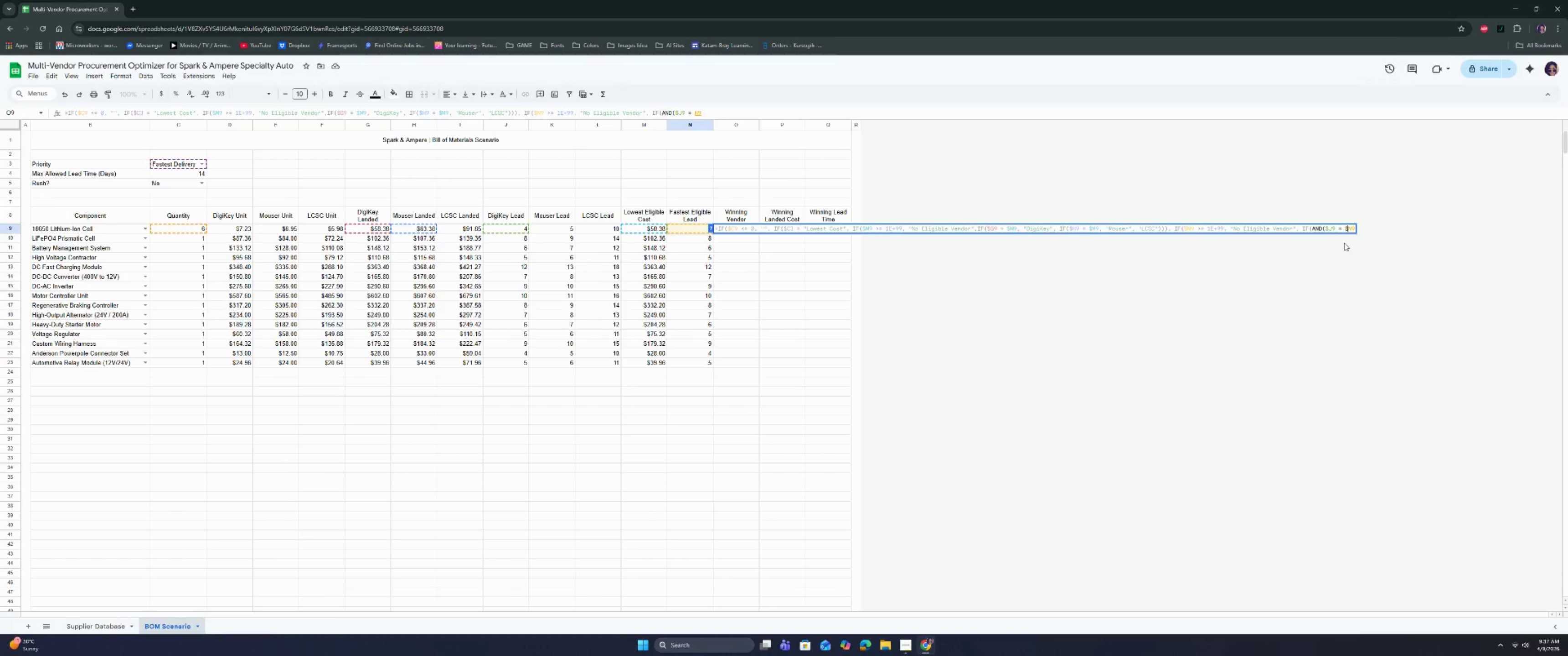 
key(Shift+4)
 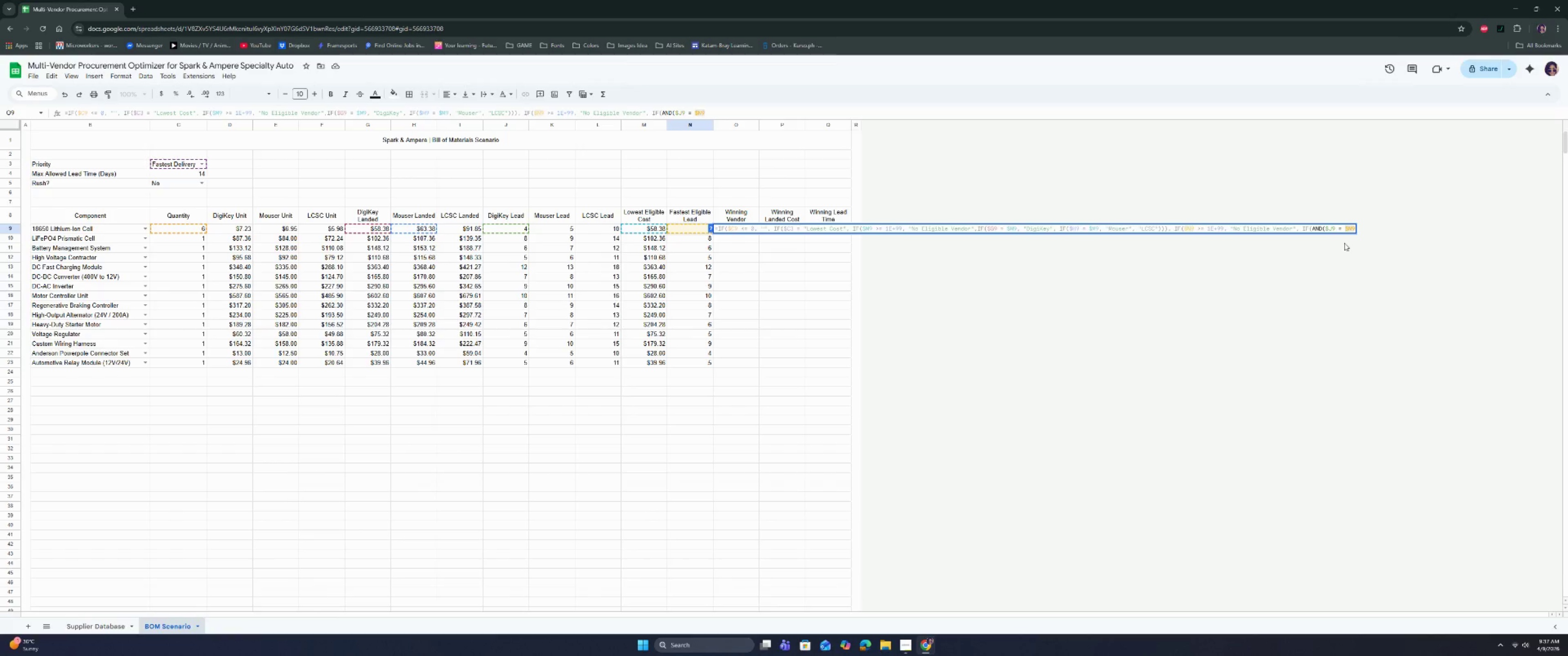 
key(ArrowRight)
 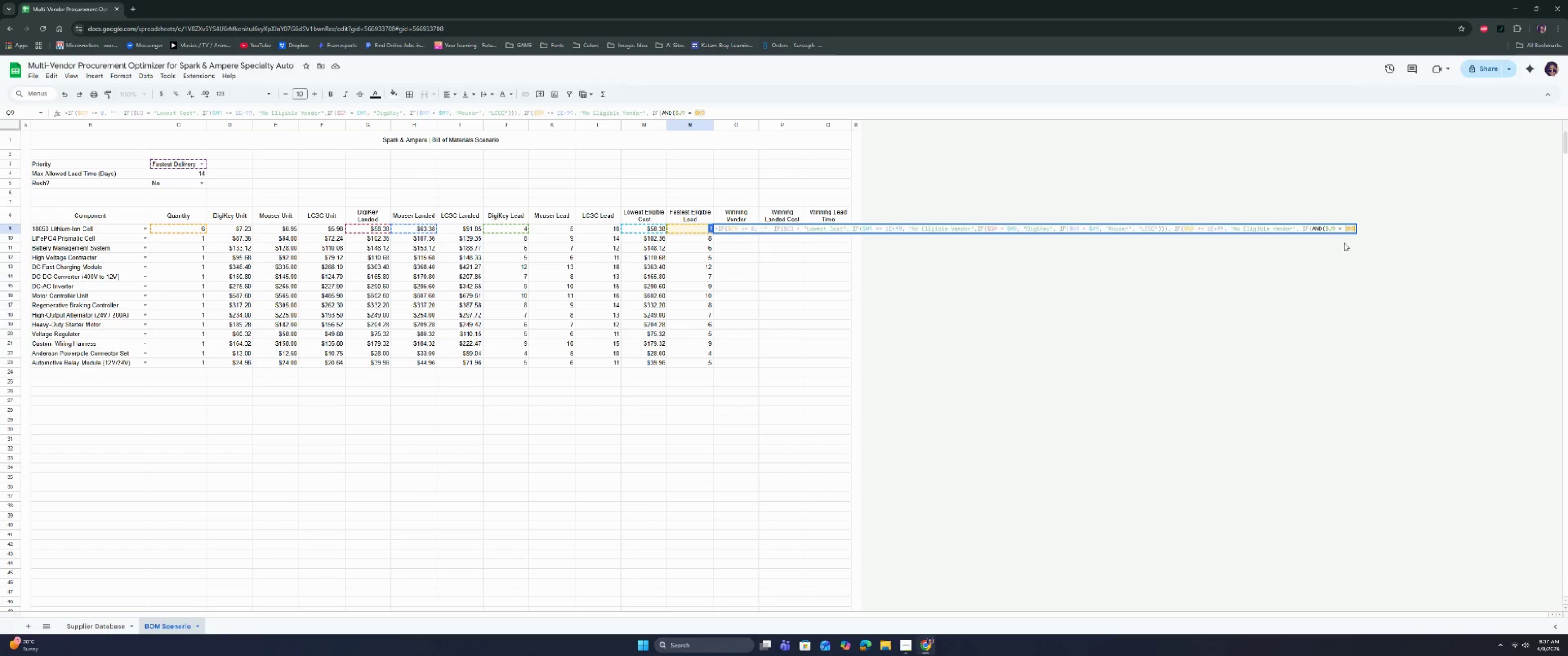 
key(ArrowRight)
 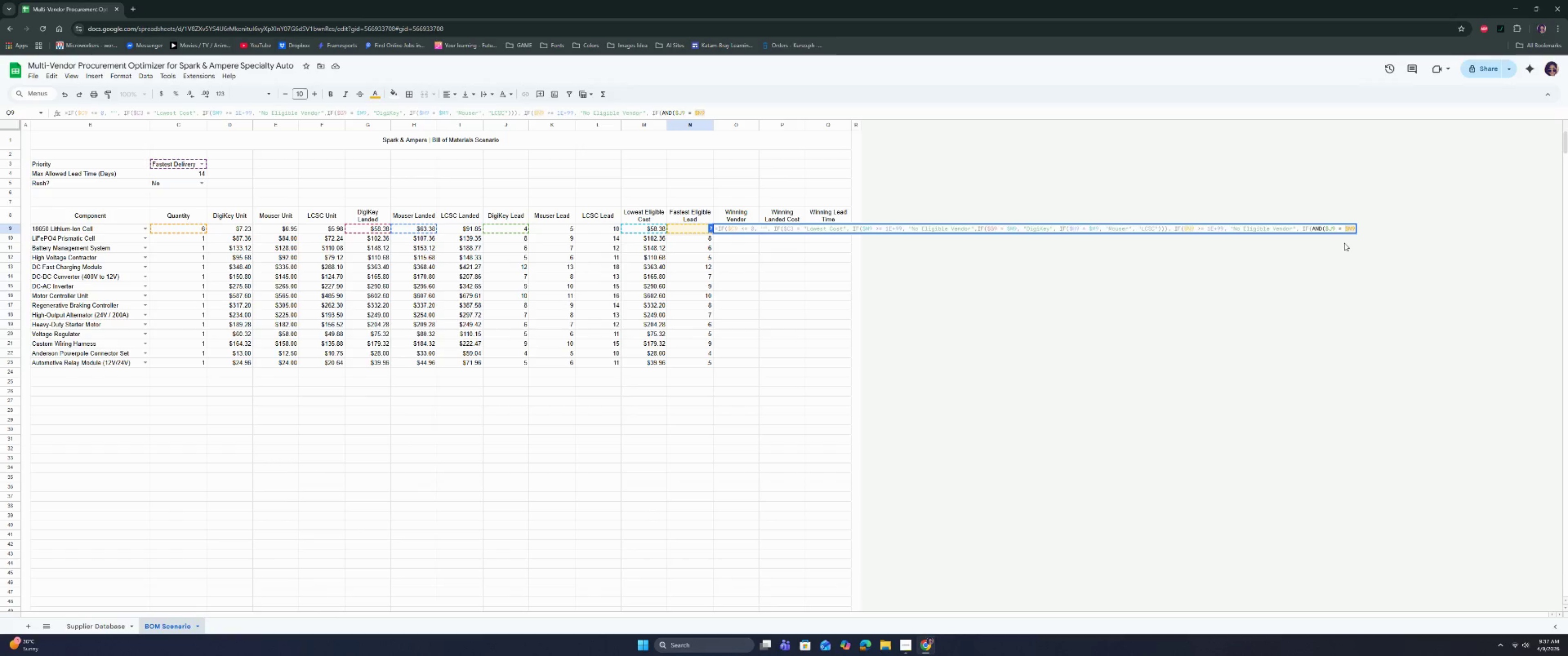 
key(Comma)
 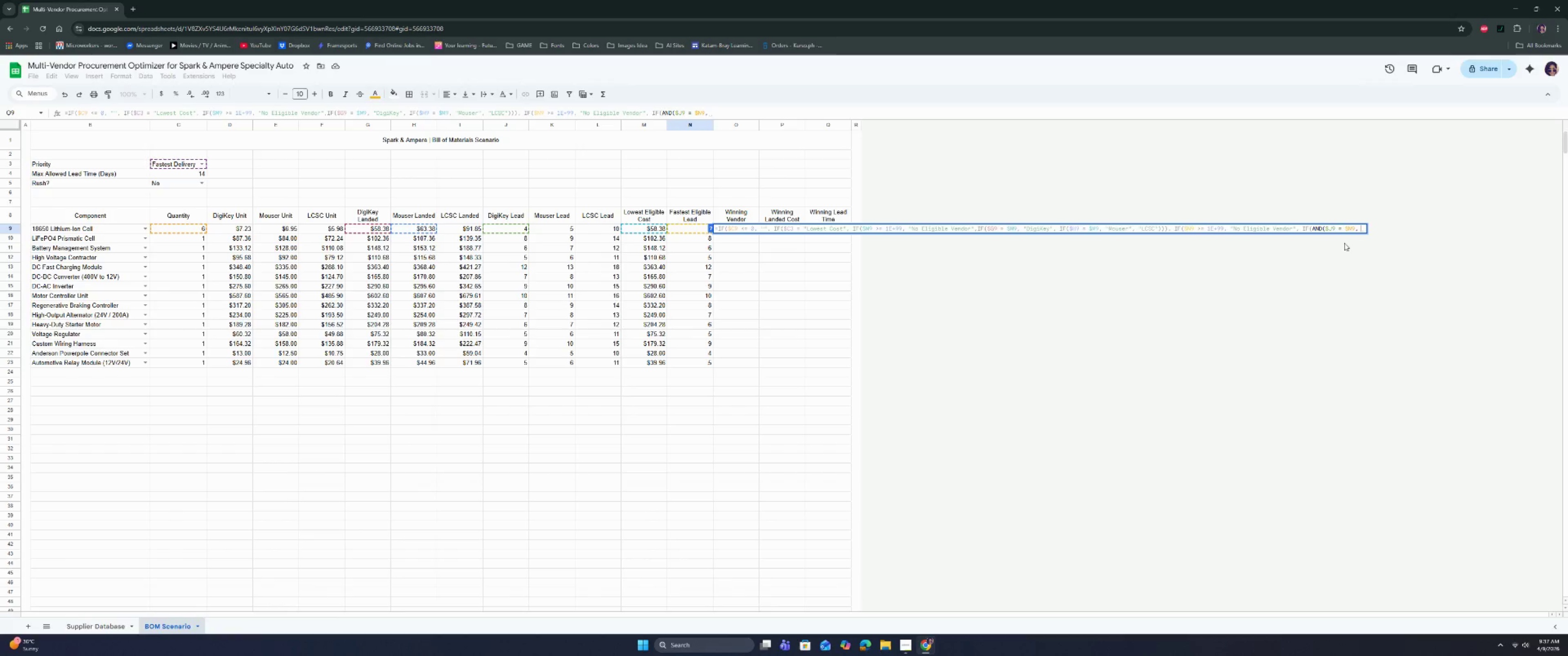 
key(Space)
 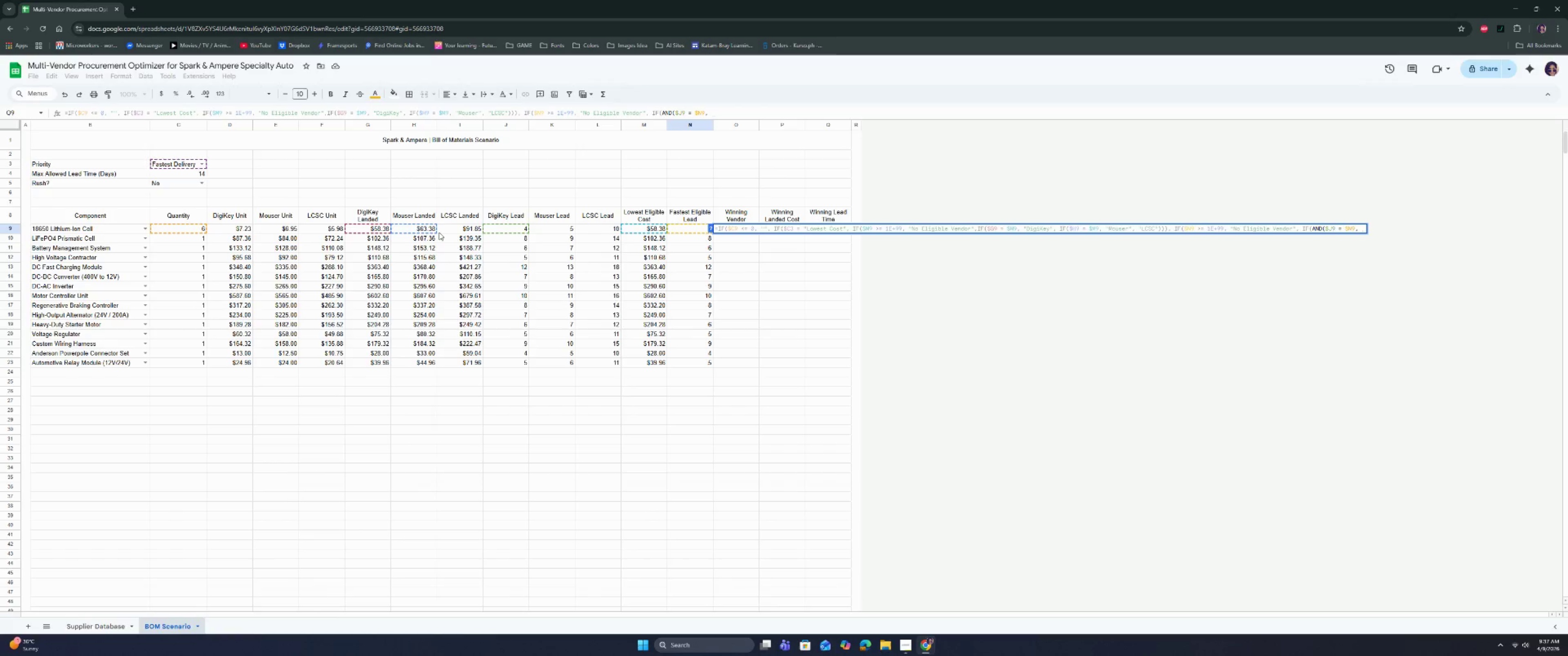 
left_click([366, 229])
 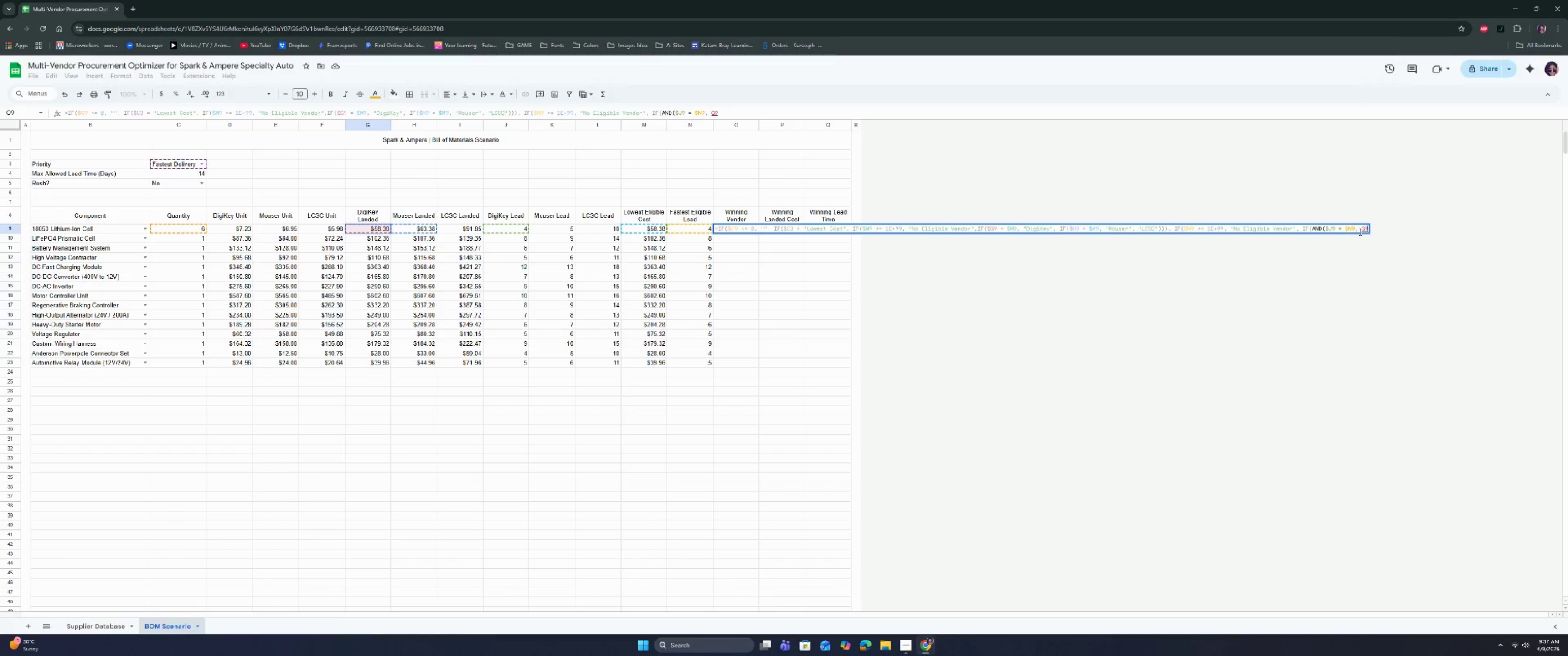 
left_click([1361, 228])
 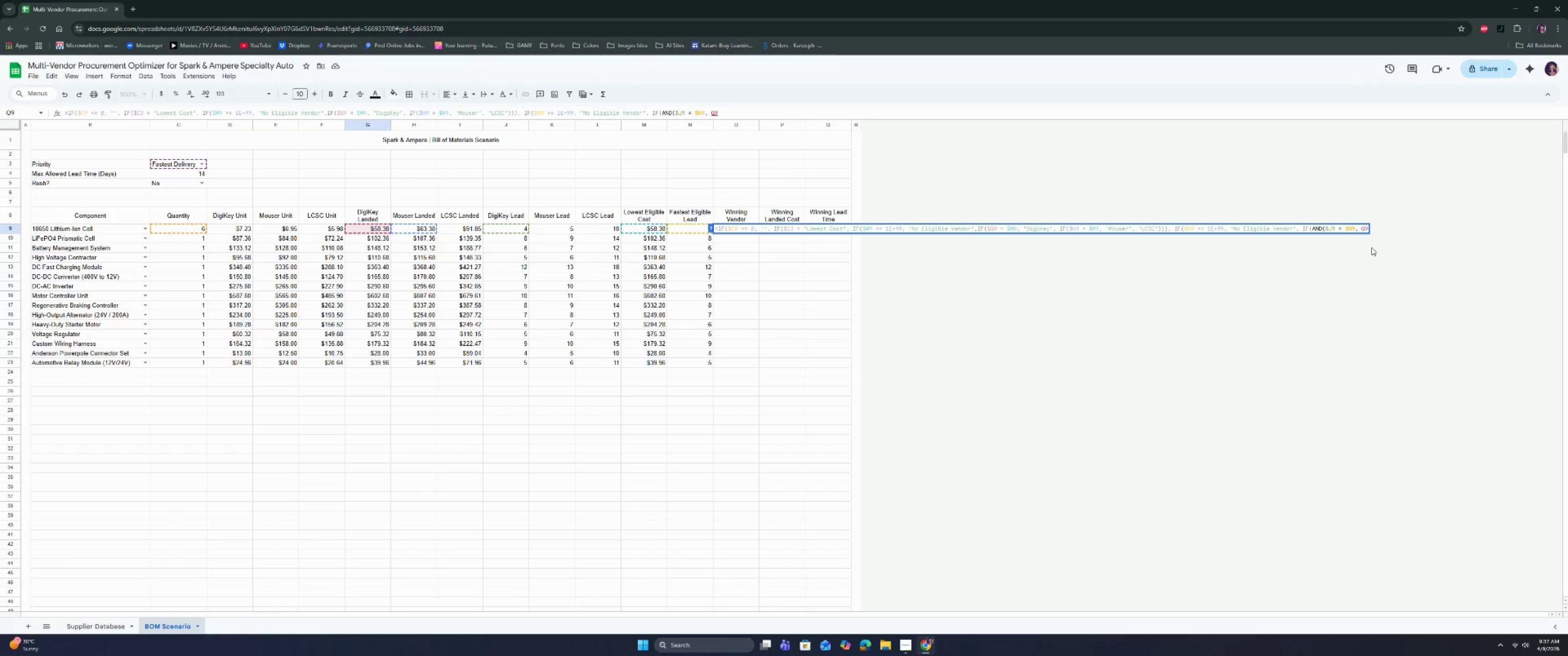 
key(Shift+ShiftRight)
 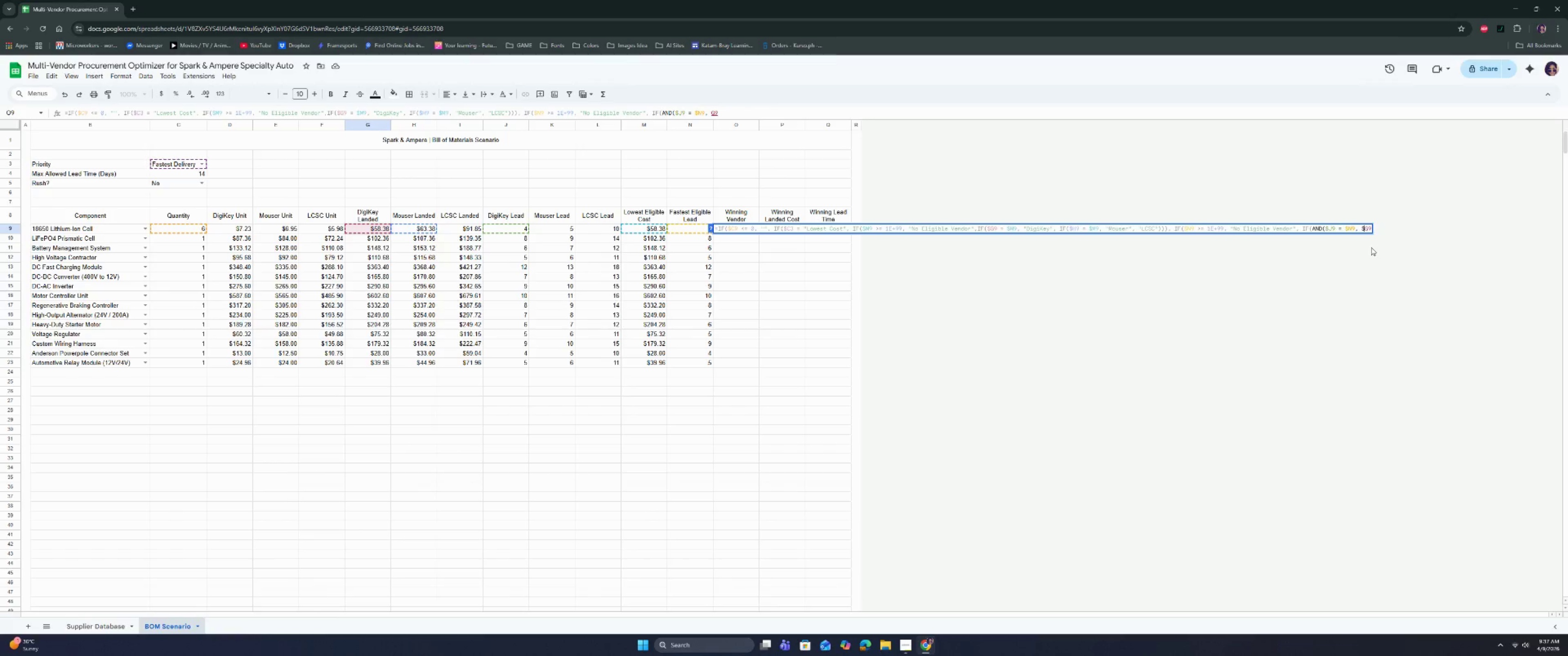 
key(Shift+4)
 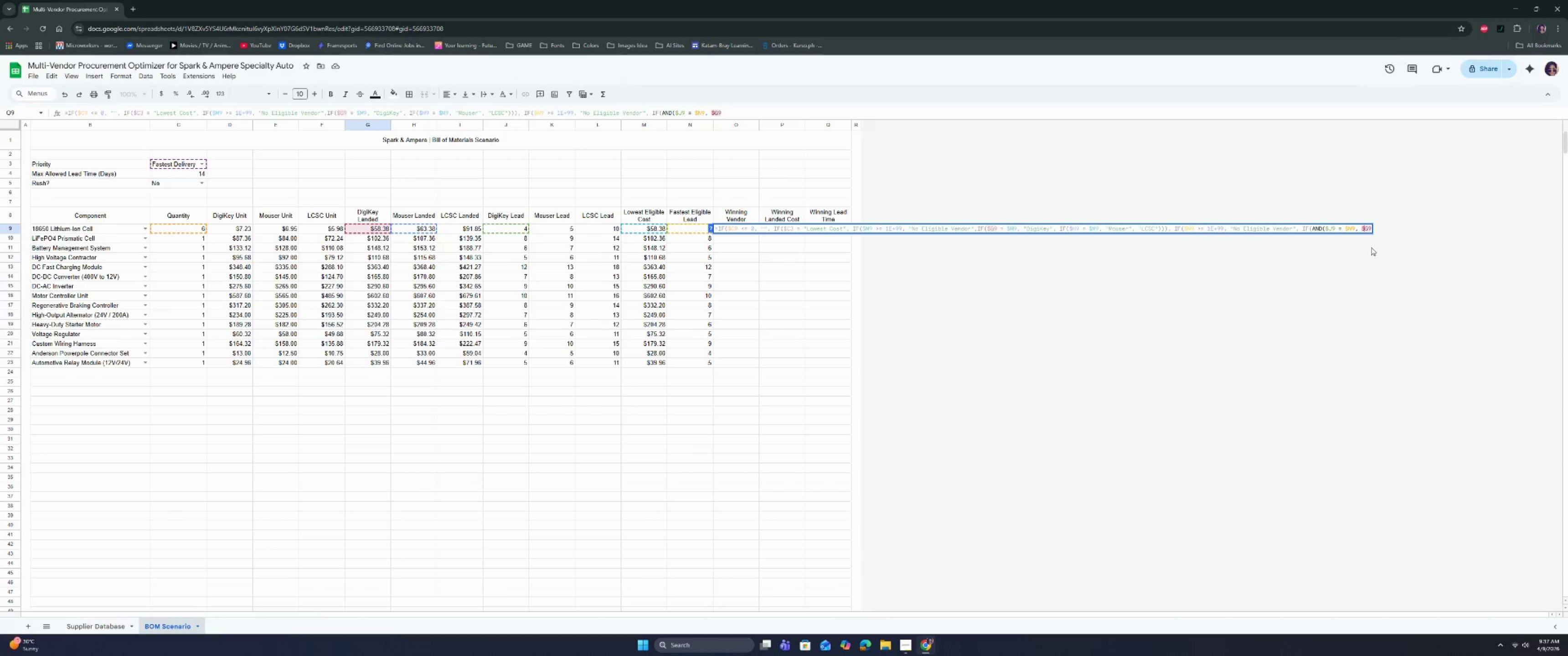 
key(ArrowRight)
 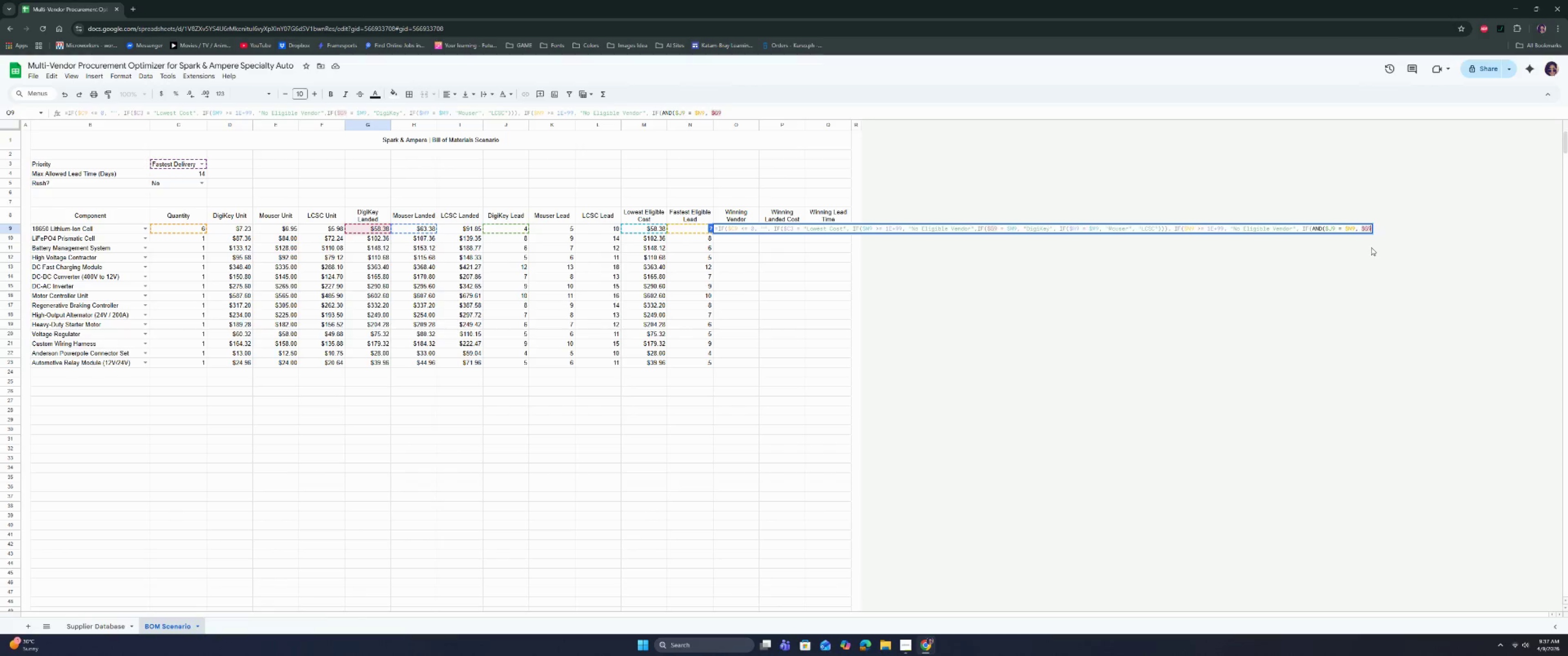 
key(ArrowRight)
 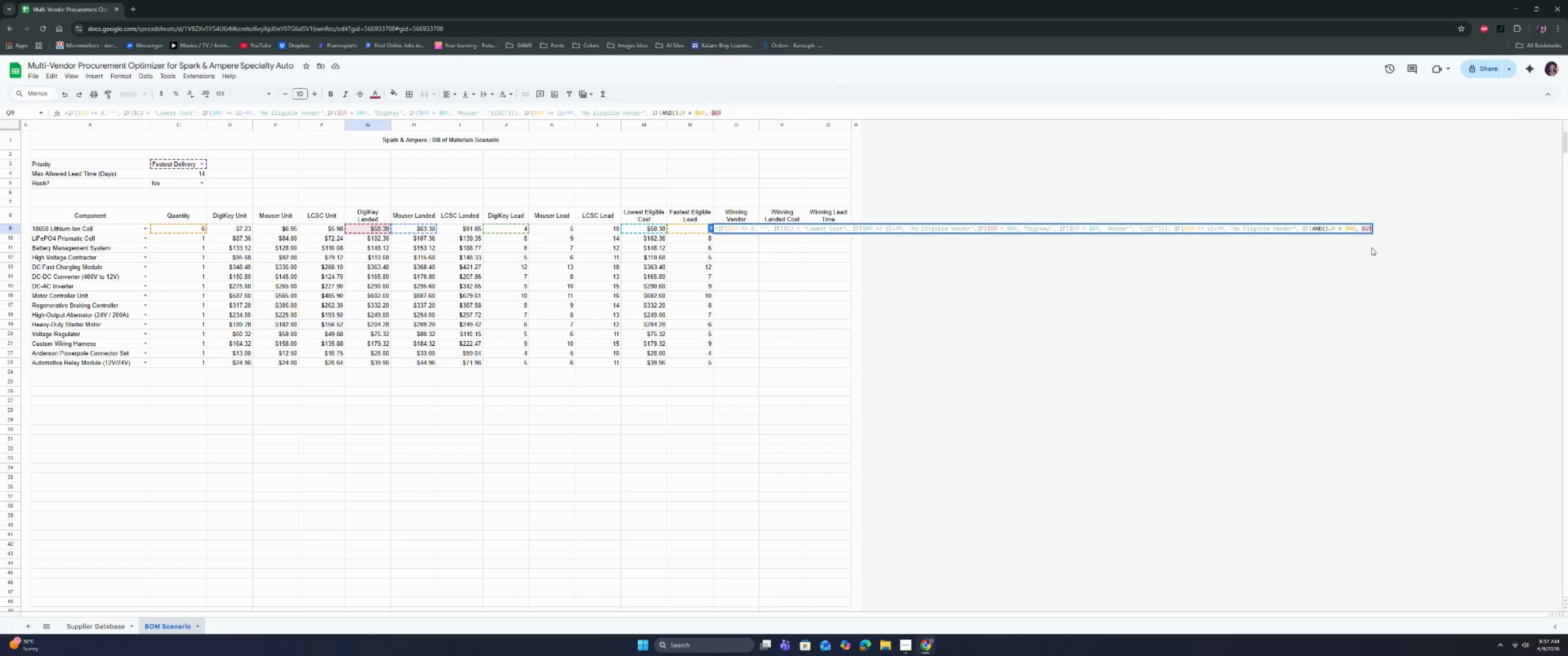 
wait(8.23)
 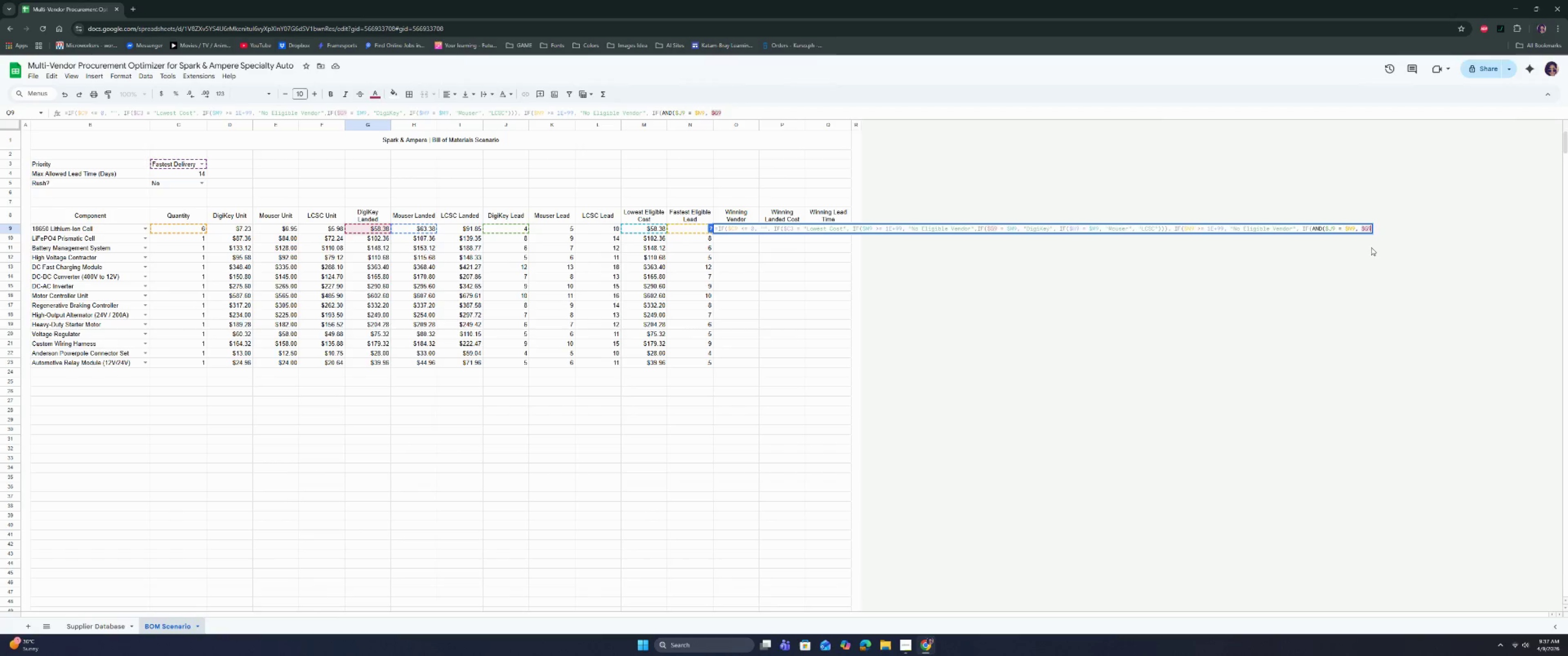 
type(, 1e)
key(Backspace)
type(E+99),)
 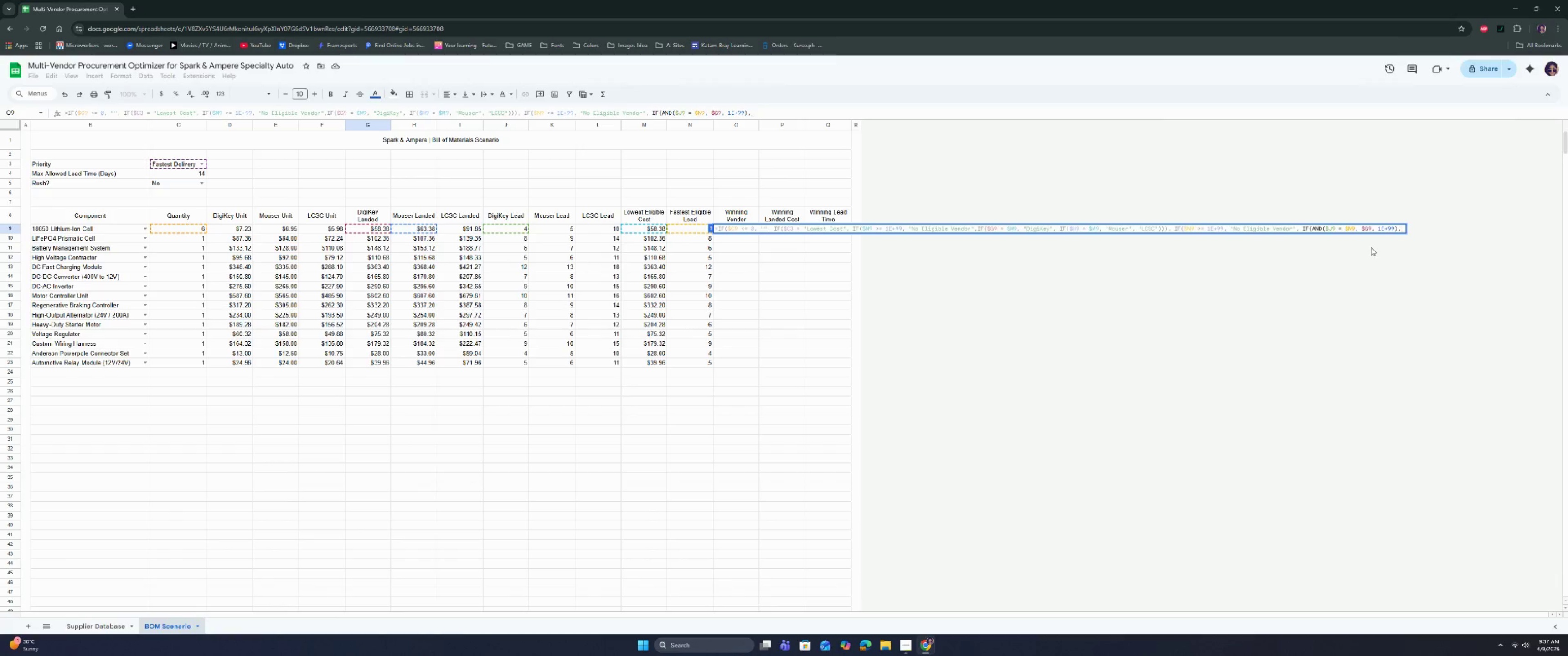 
key(Space)
 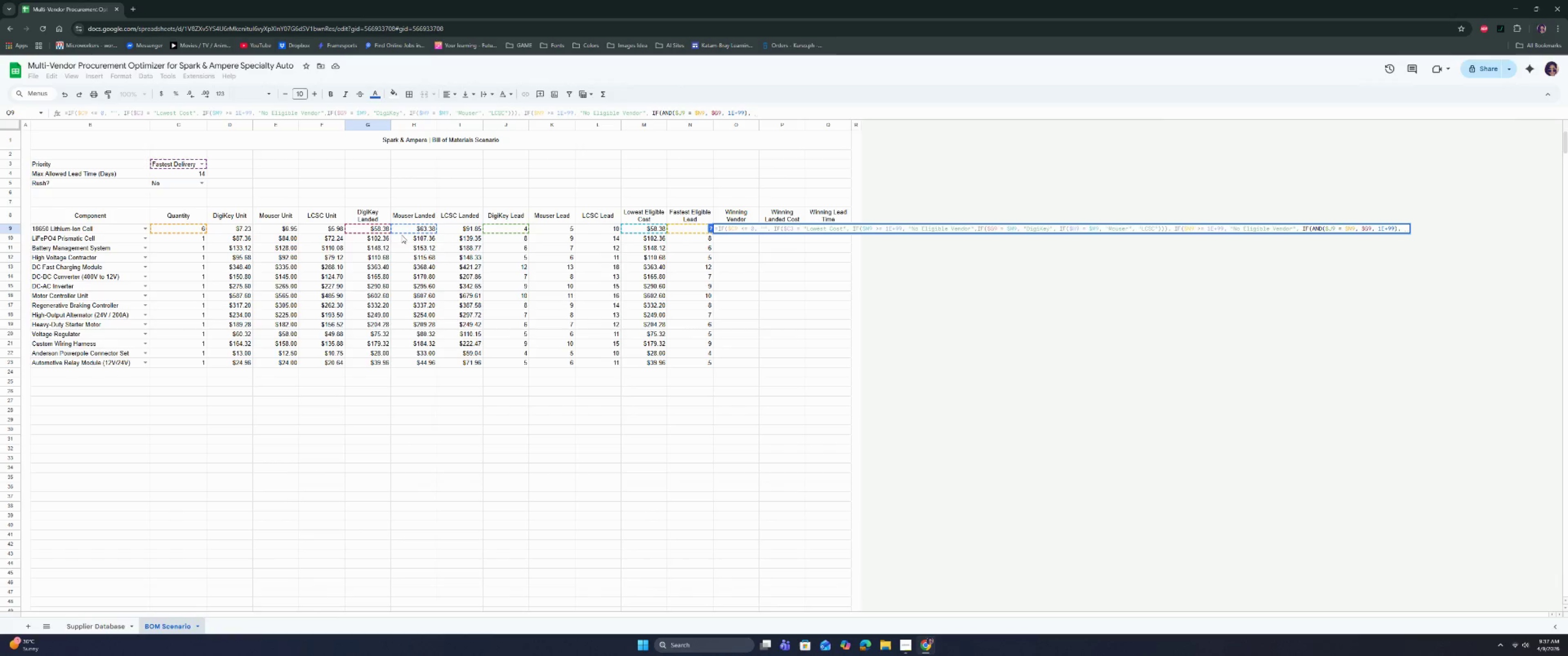 
left_click([410, 228])
 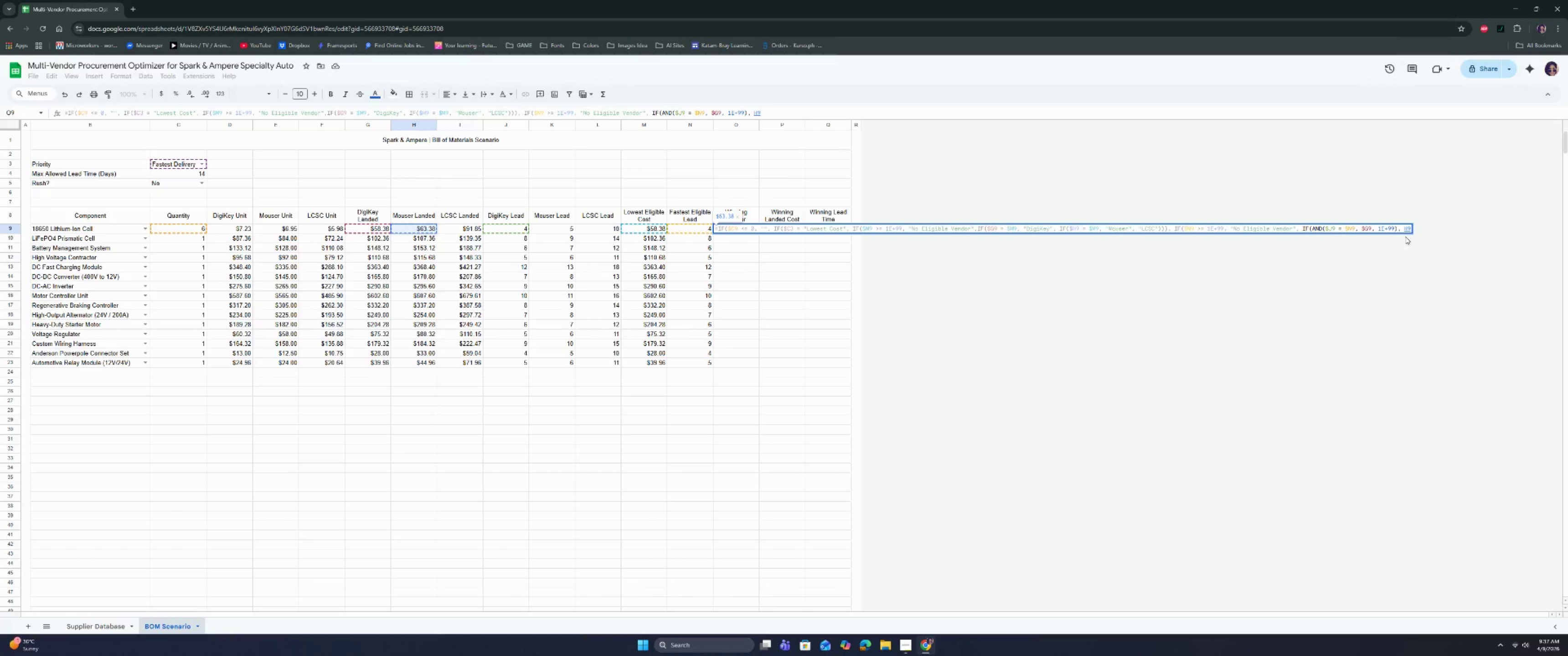 
left_click([1406, 229])
 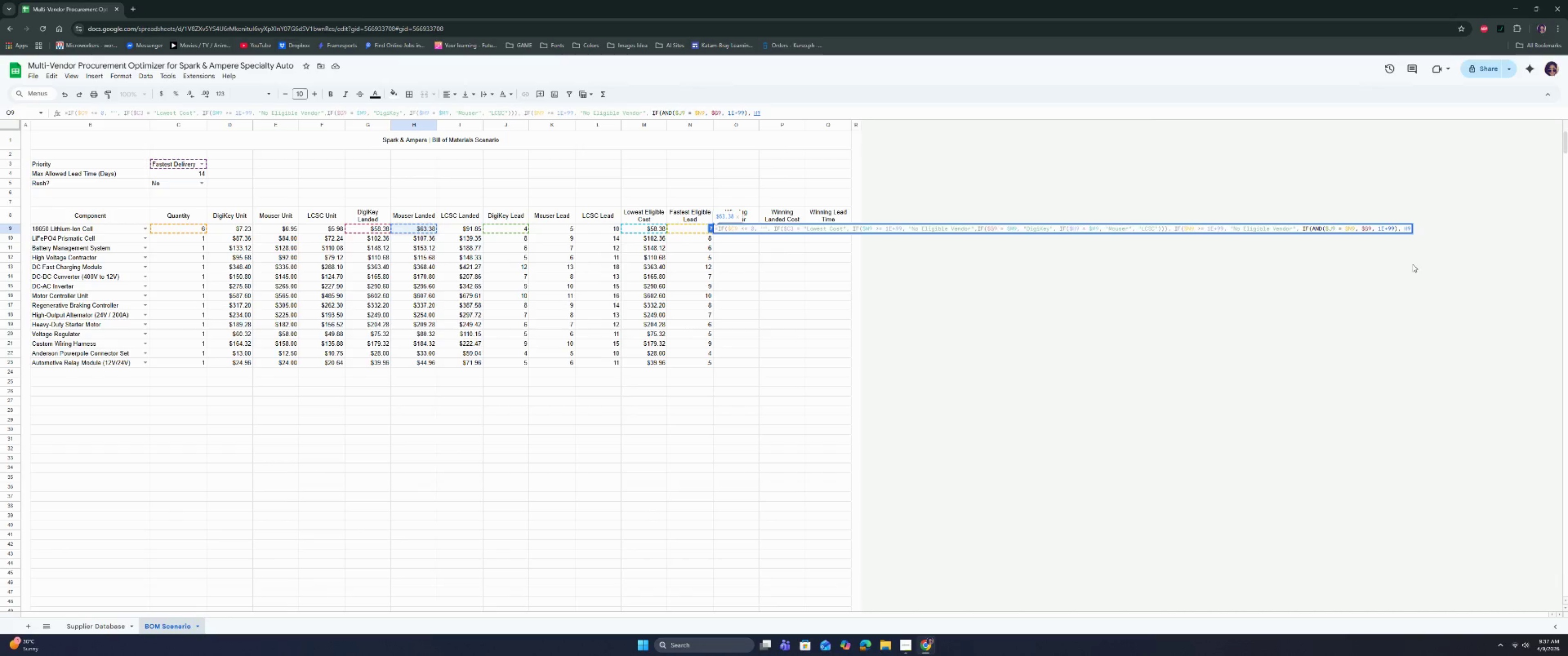 
key(Shift+ShiftRight)
 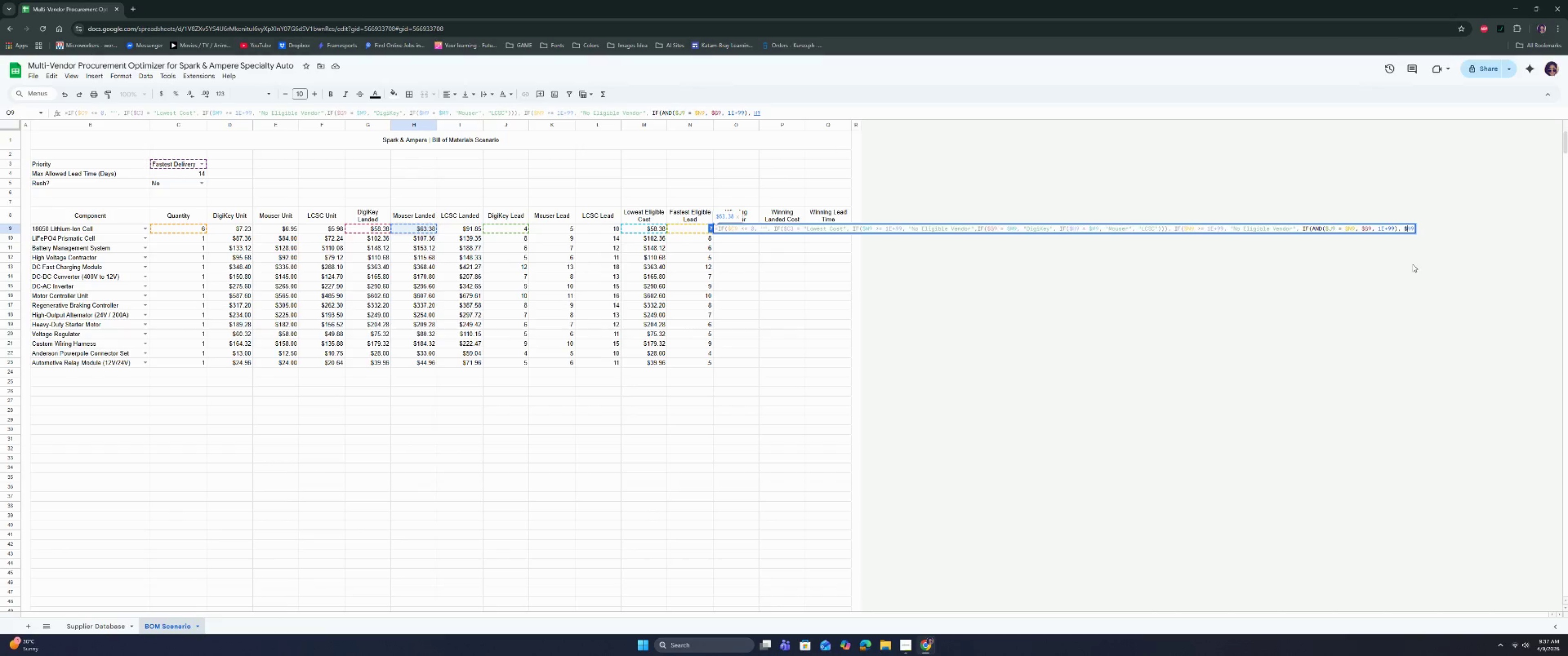 
key(Shift+4)
 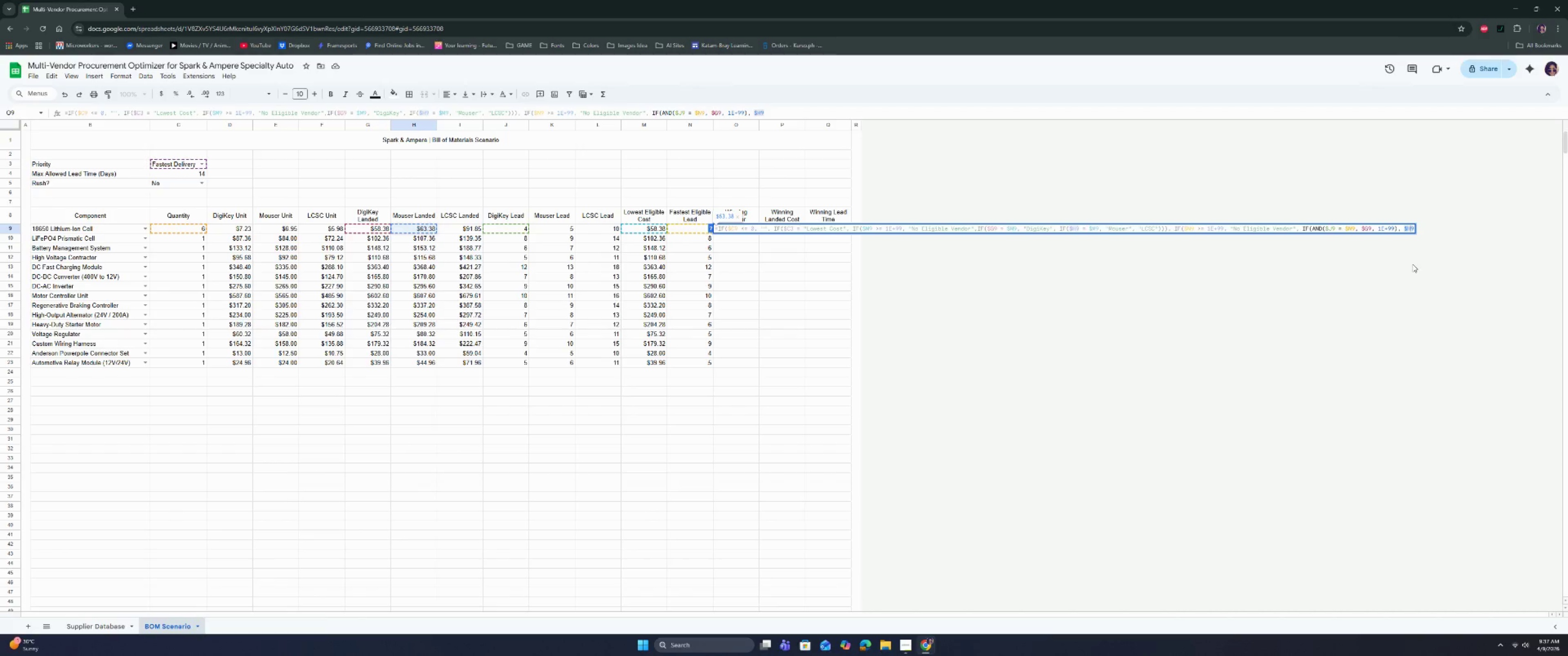 
key(ArrowRight)
 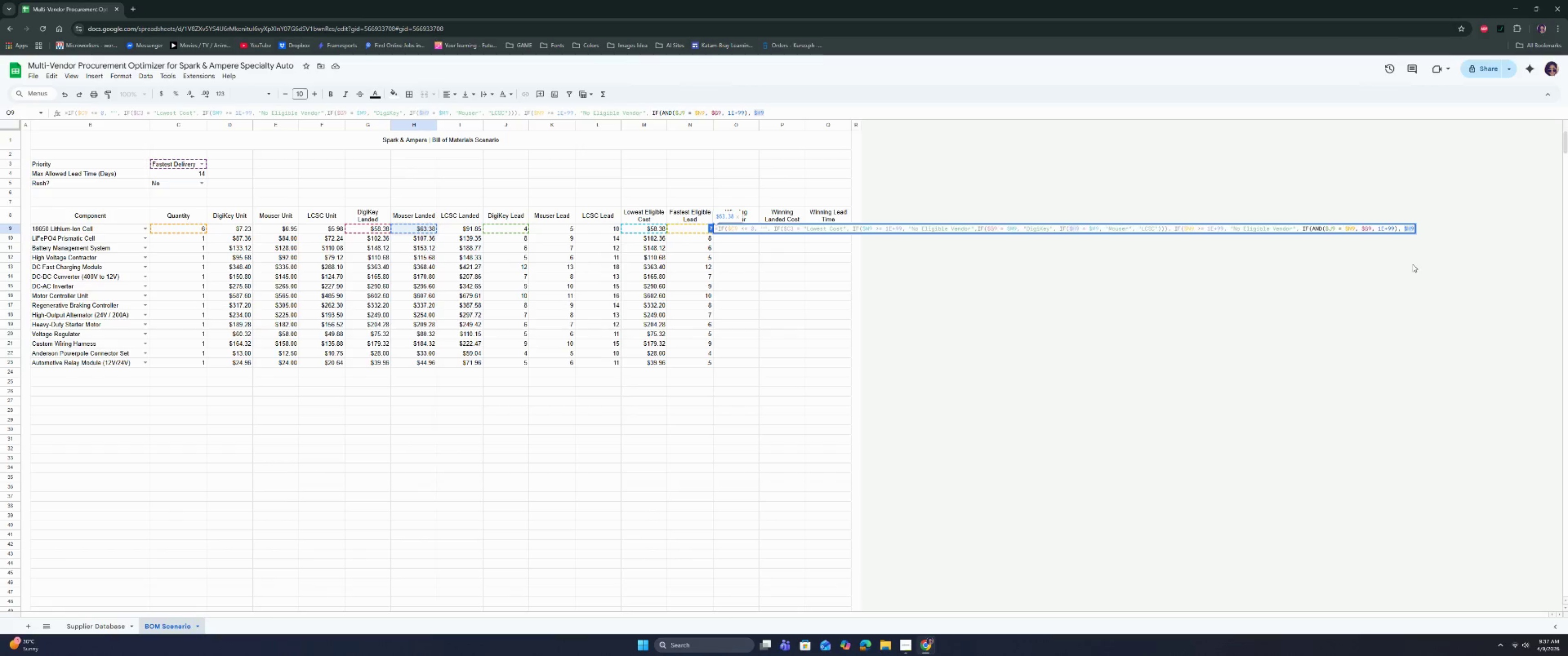 
key(ArrowRight)
 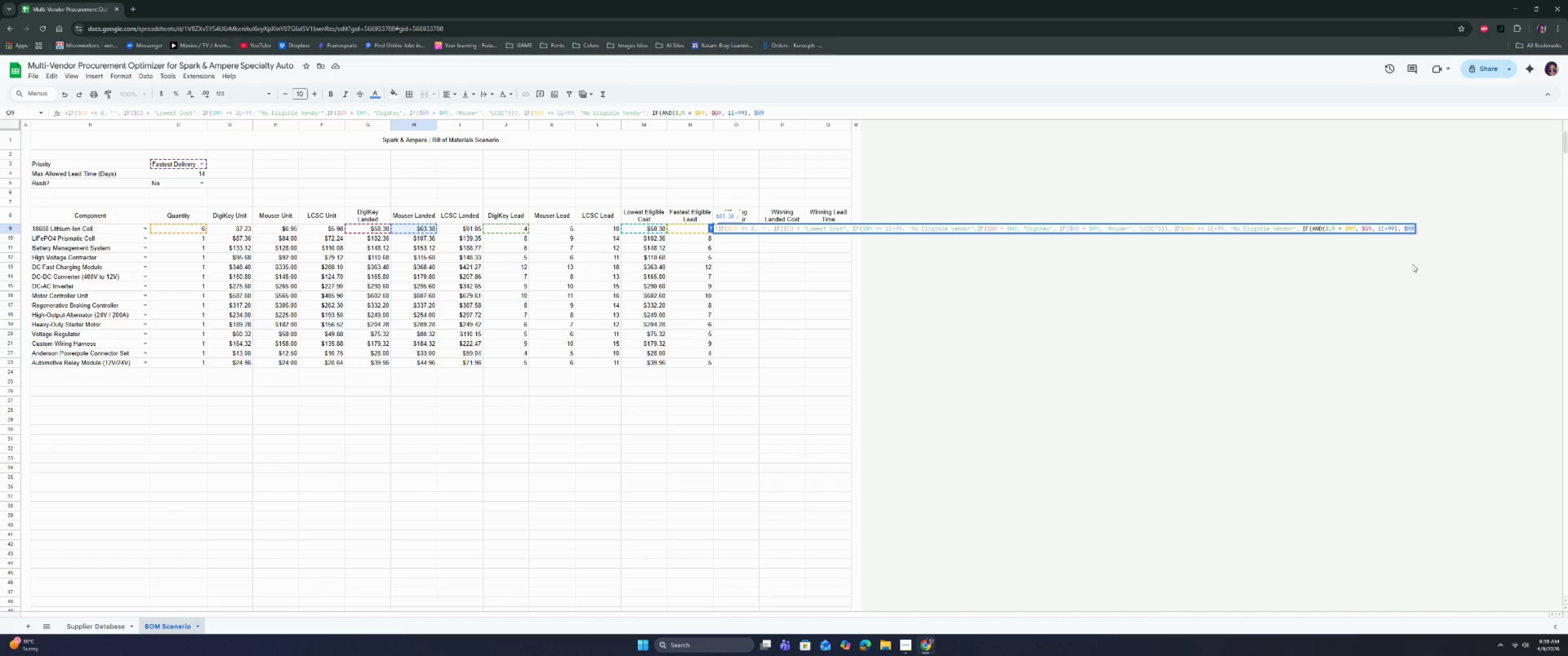 
wait(39.34)
 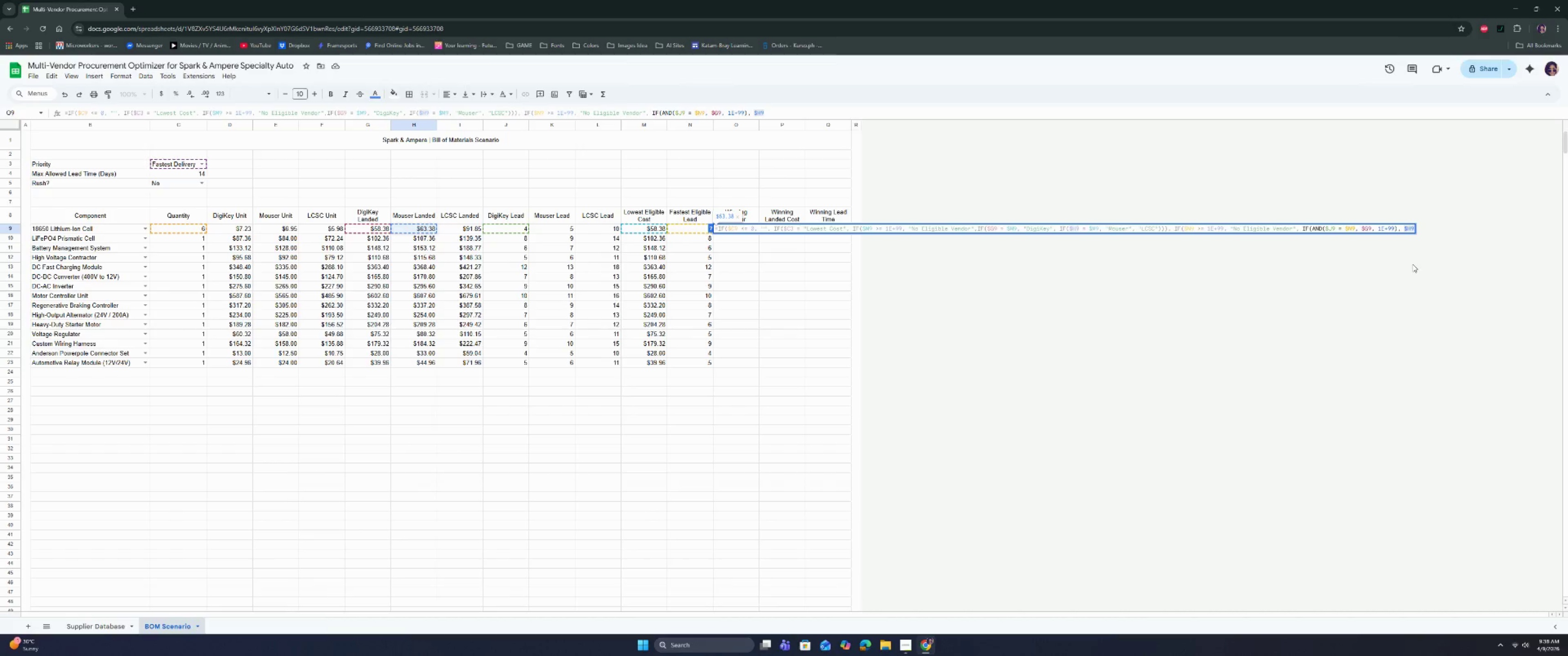 
type( <= IF)
 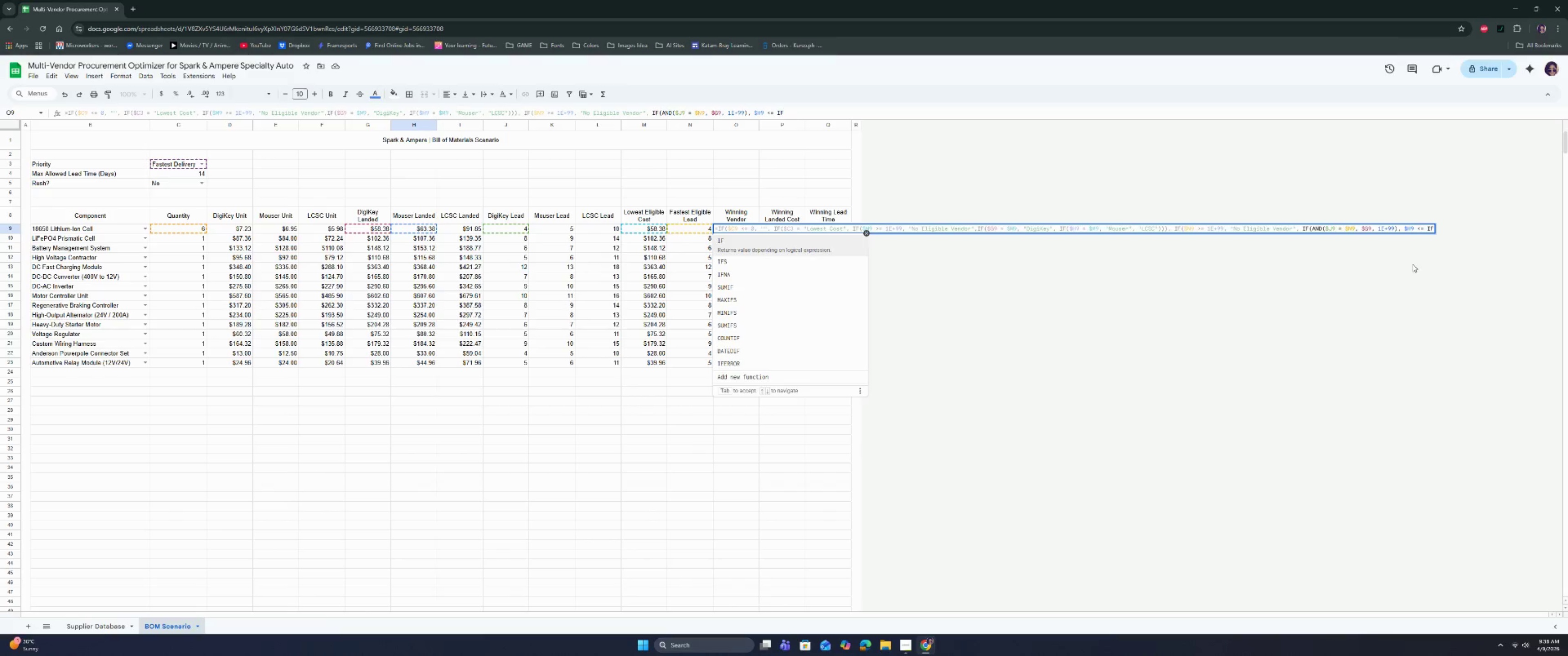 
key(Enter)
 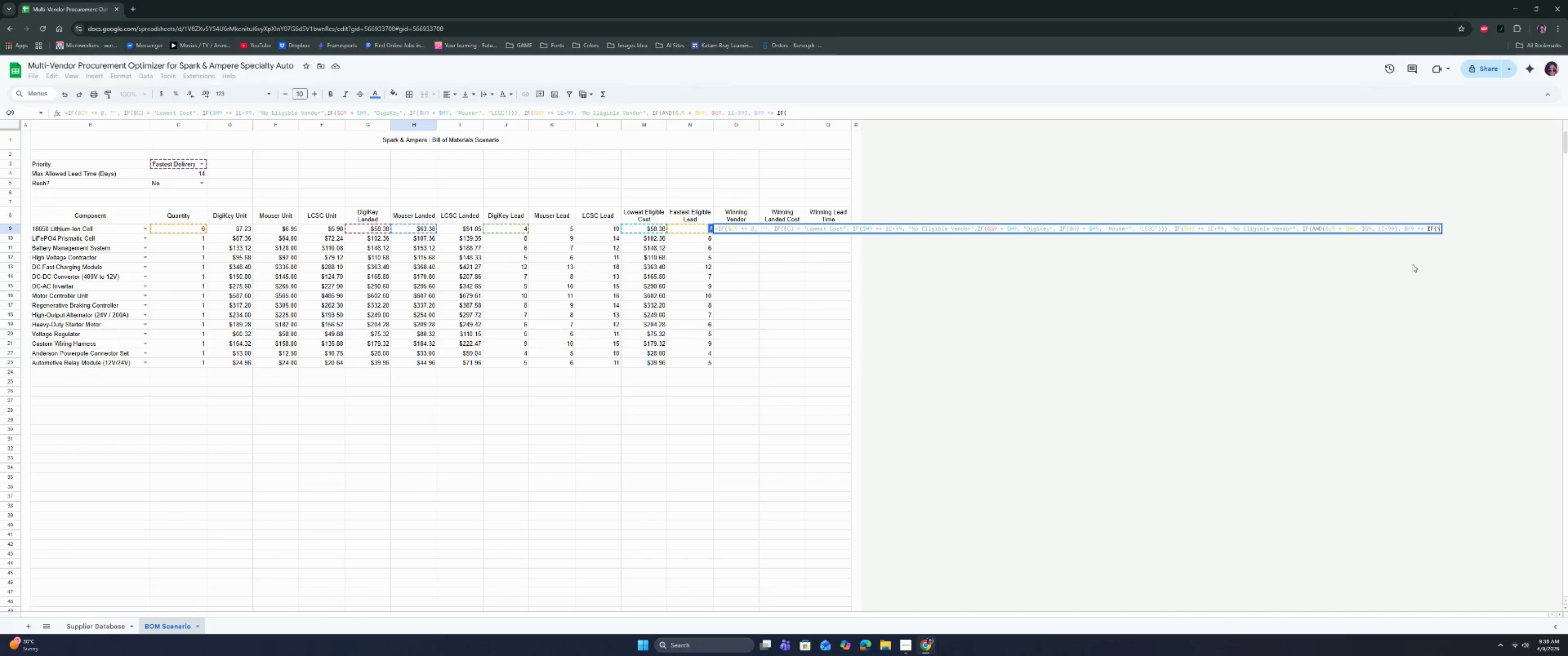 
key(Backslash)
 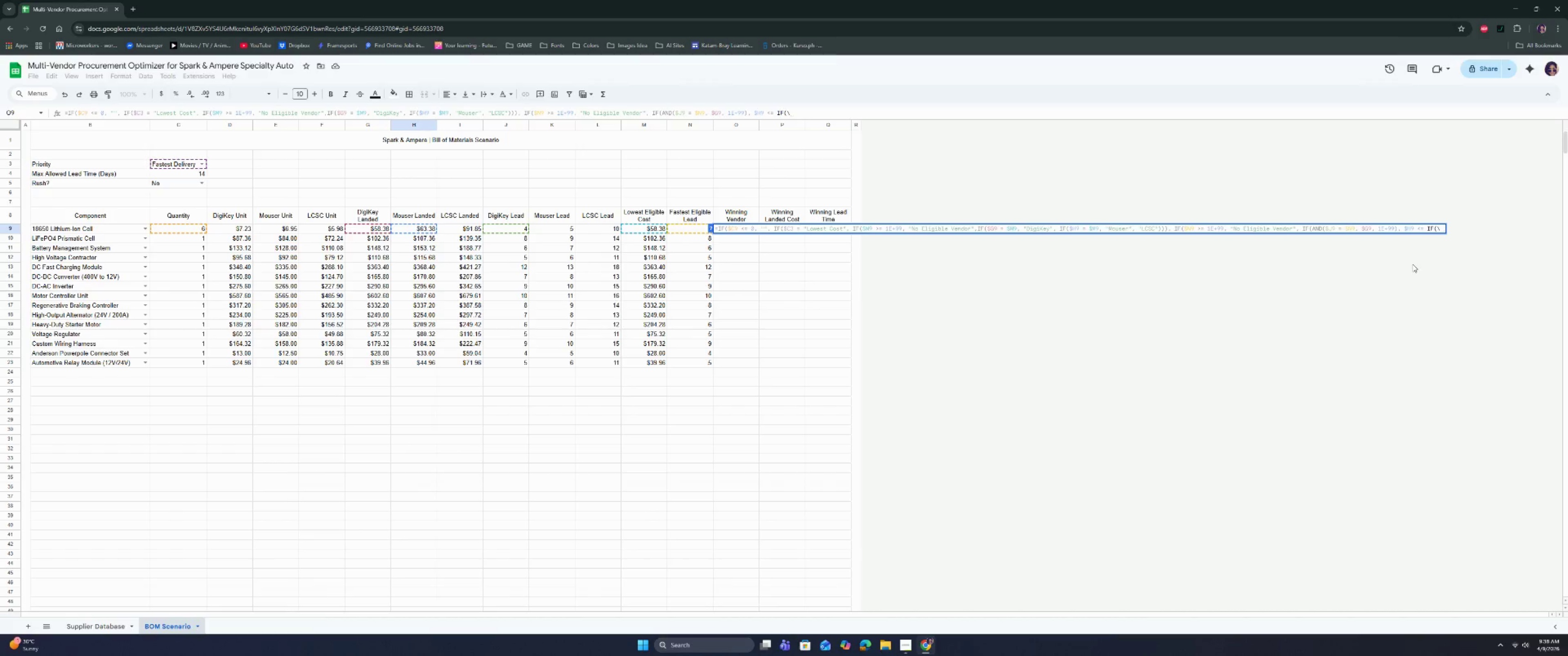 
key(Backspace)
 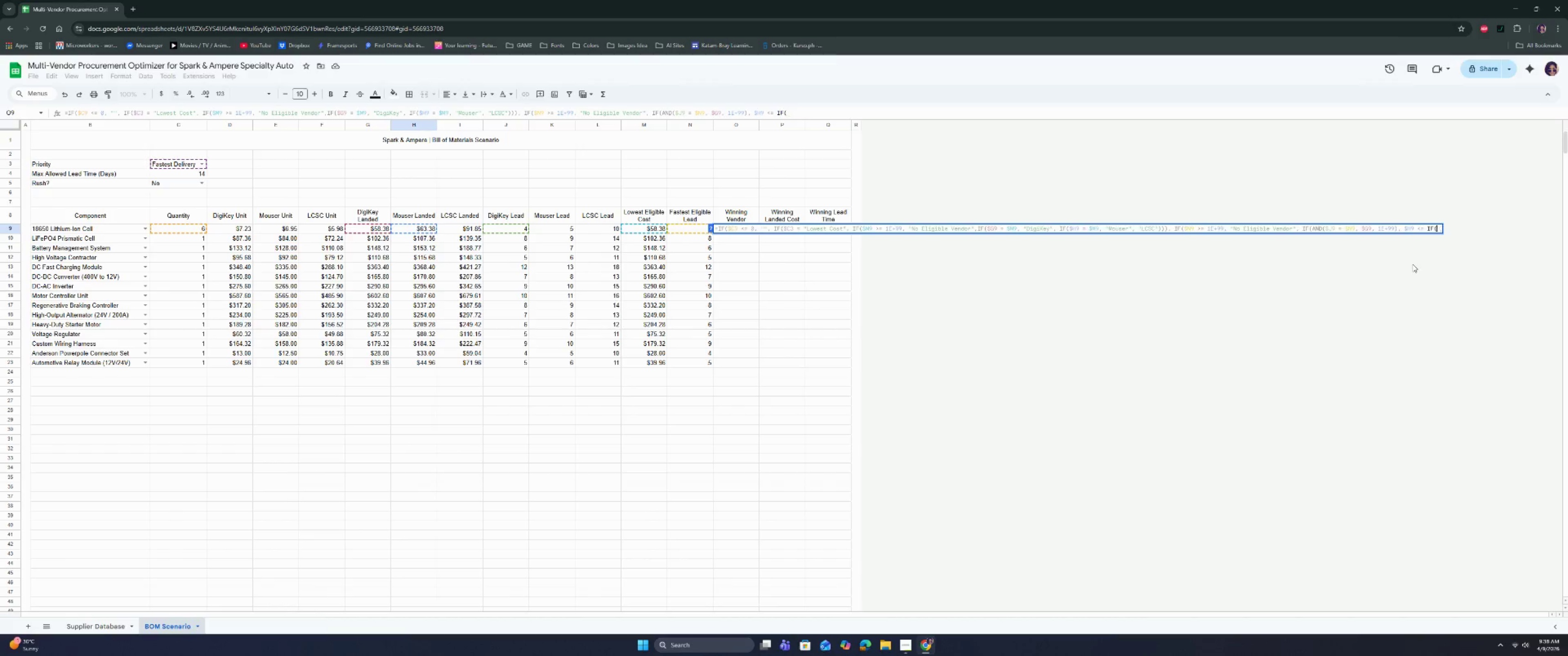 
key(Backspace)
 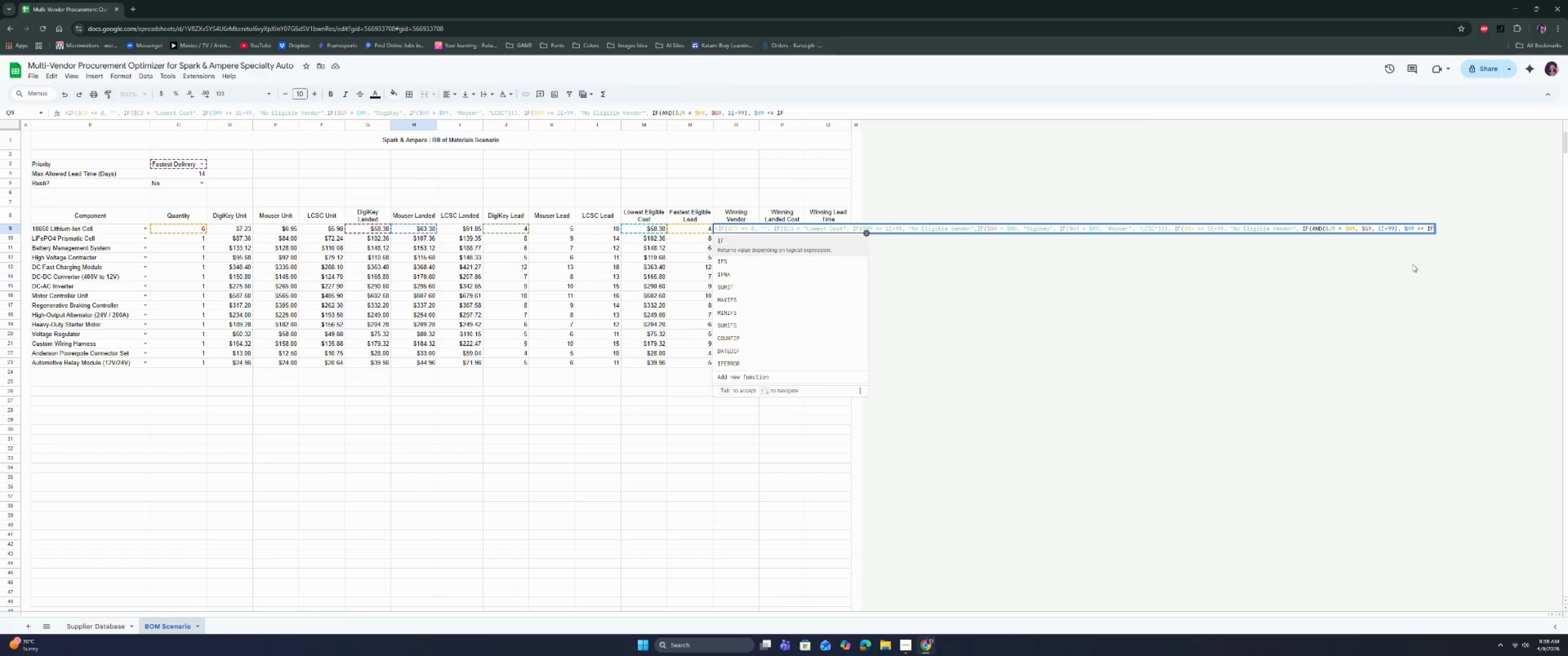 
key(Enter)
 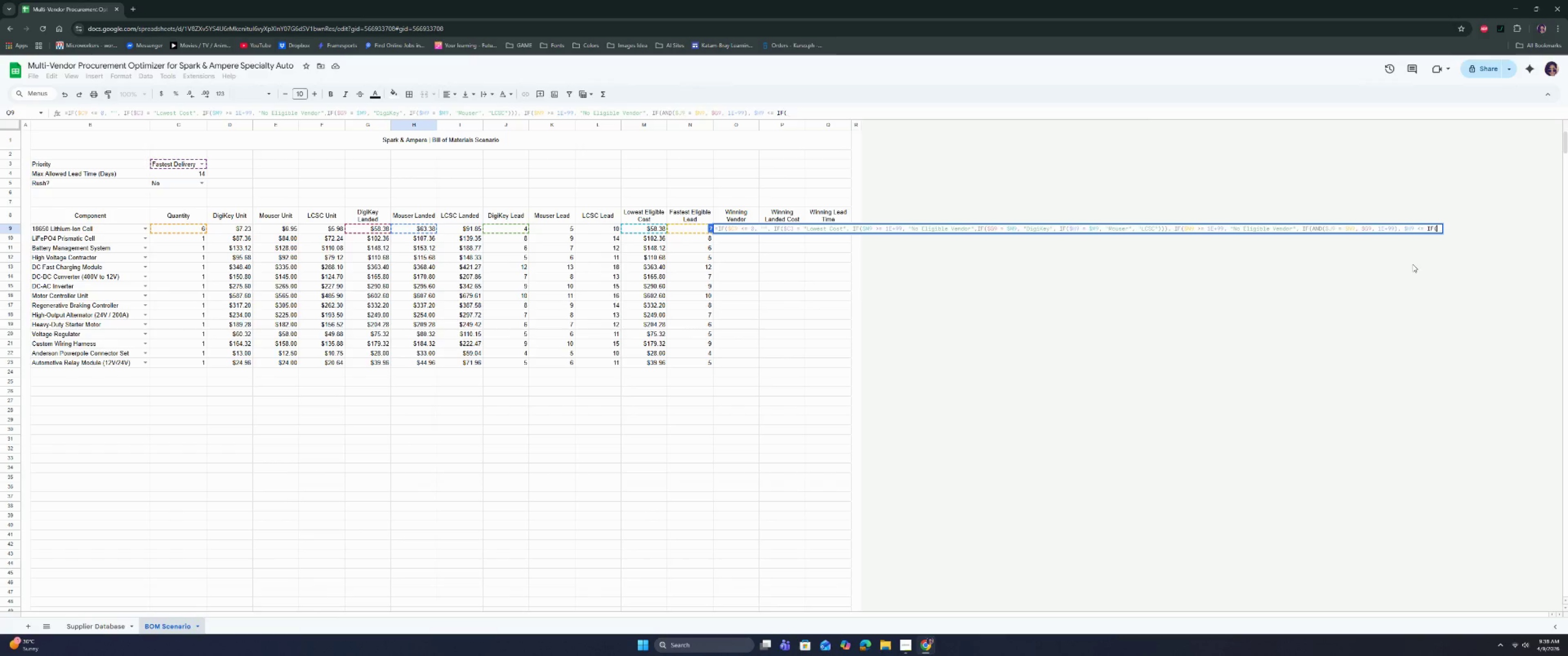 
wait(11.58)
 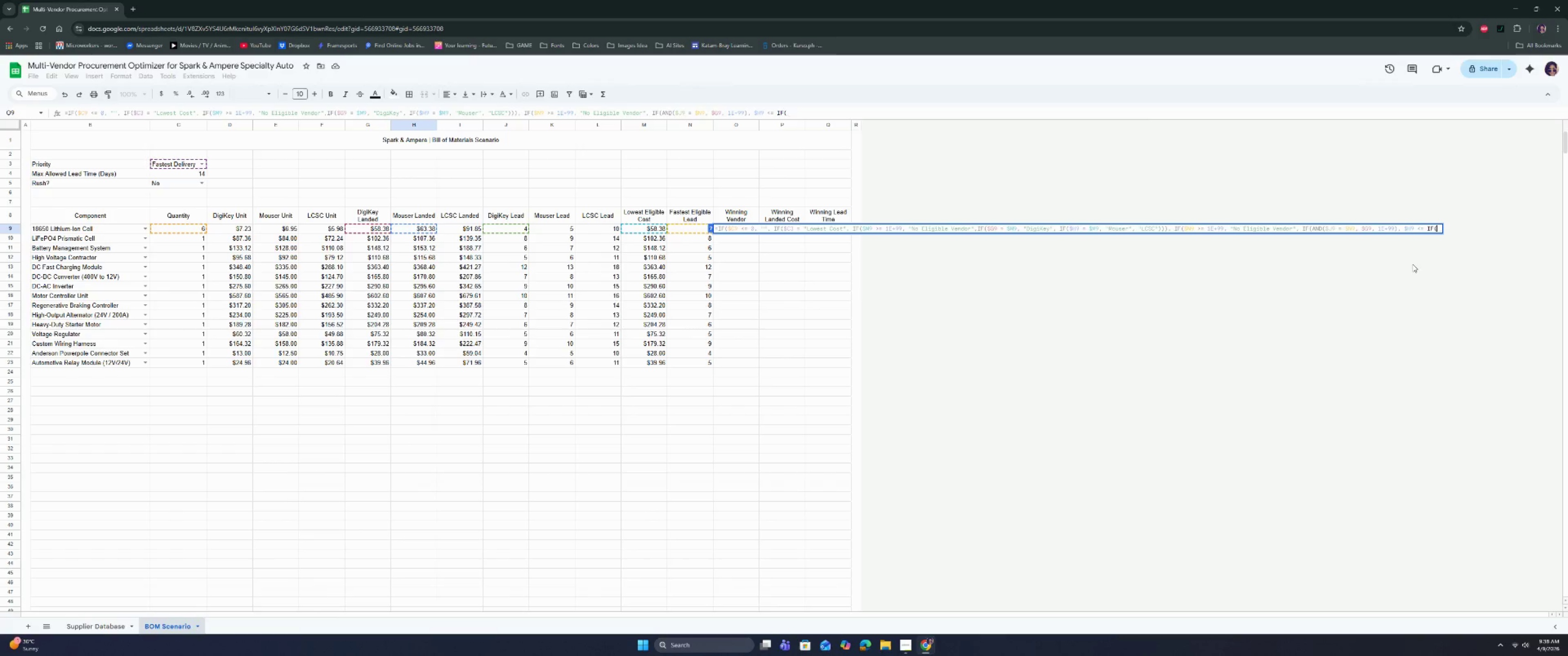 
left_click([1435, 230])
 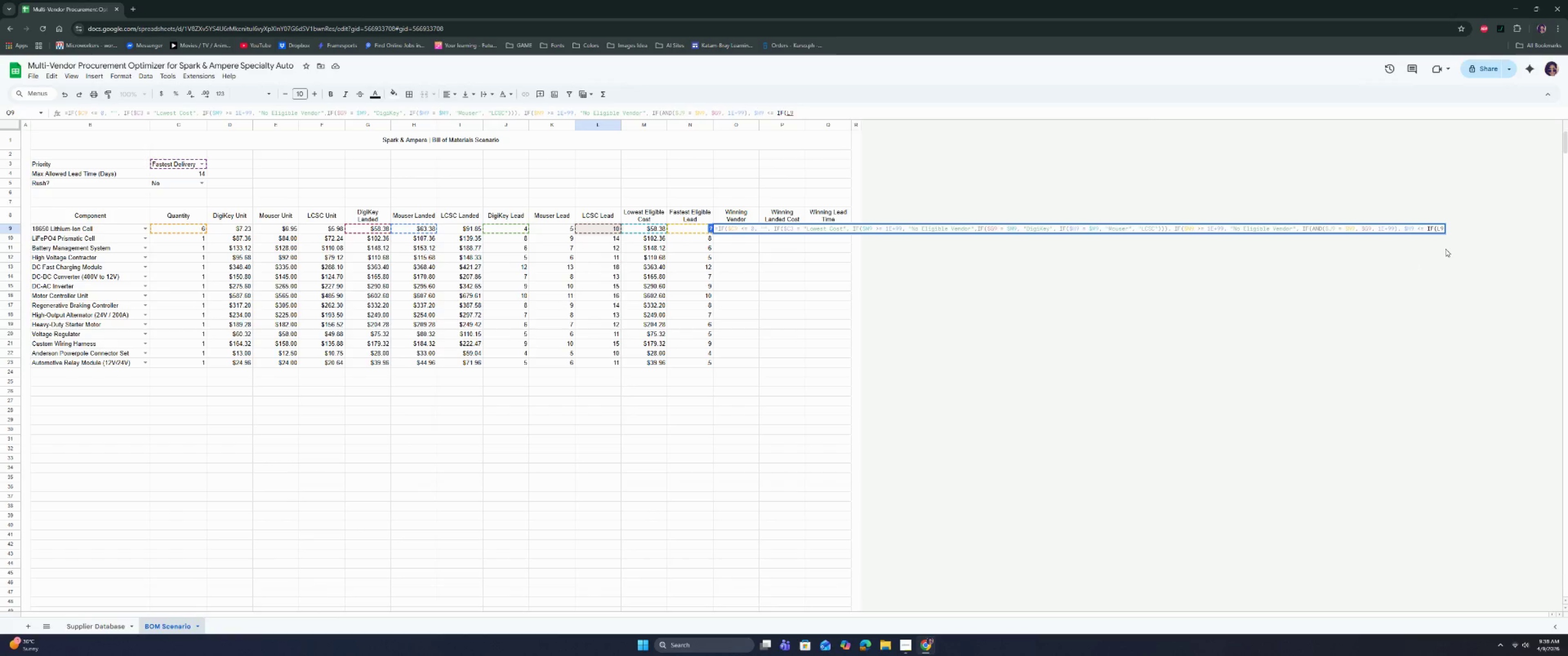 
key(Shift+ShiftRight)
 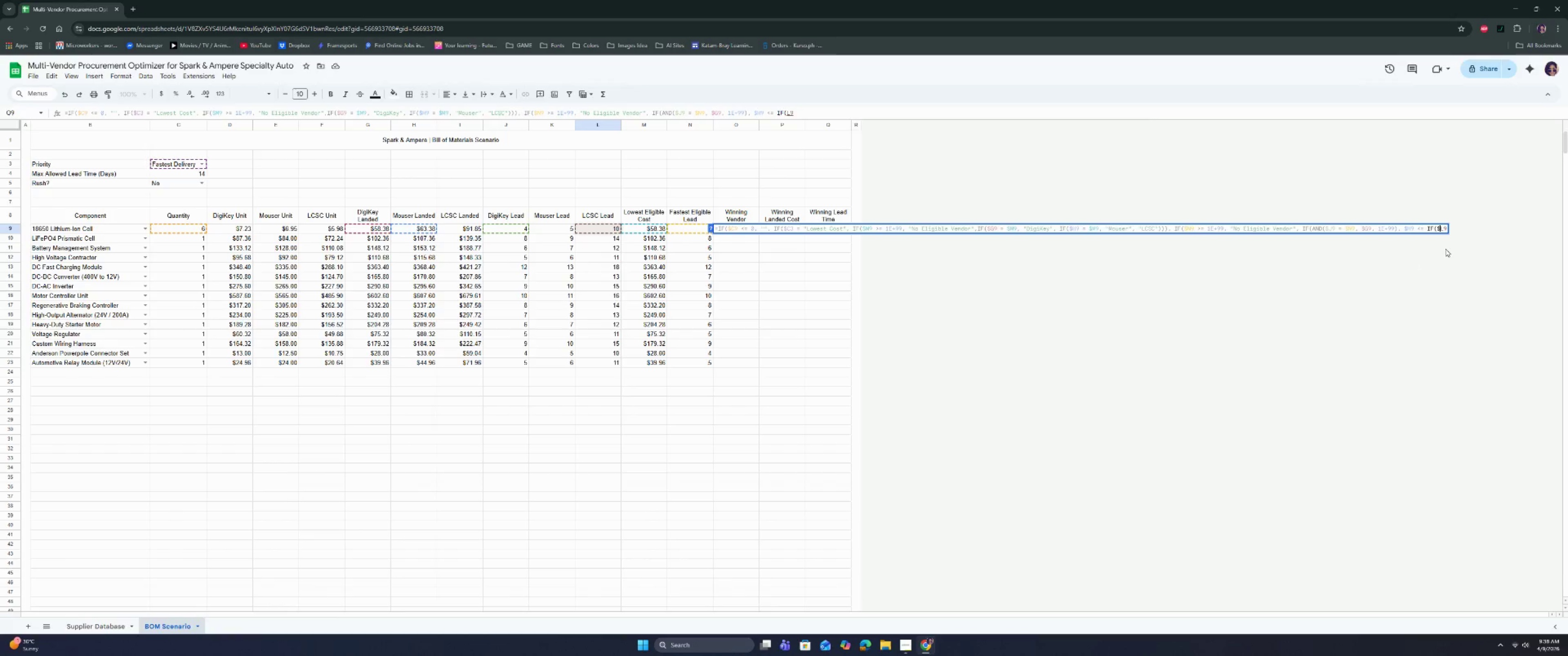 
key(Shift+4)
 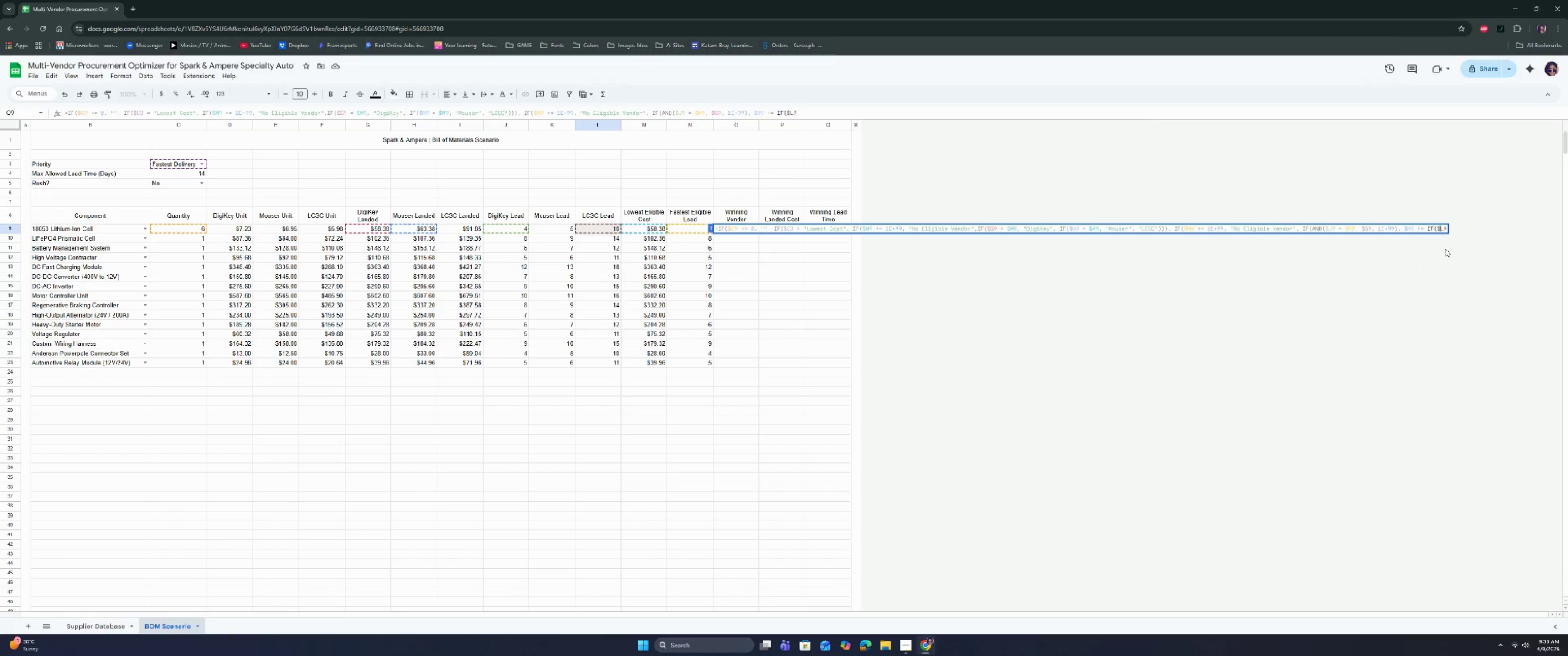 
key(ArrowRight)
 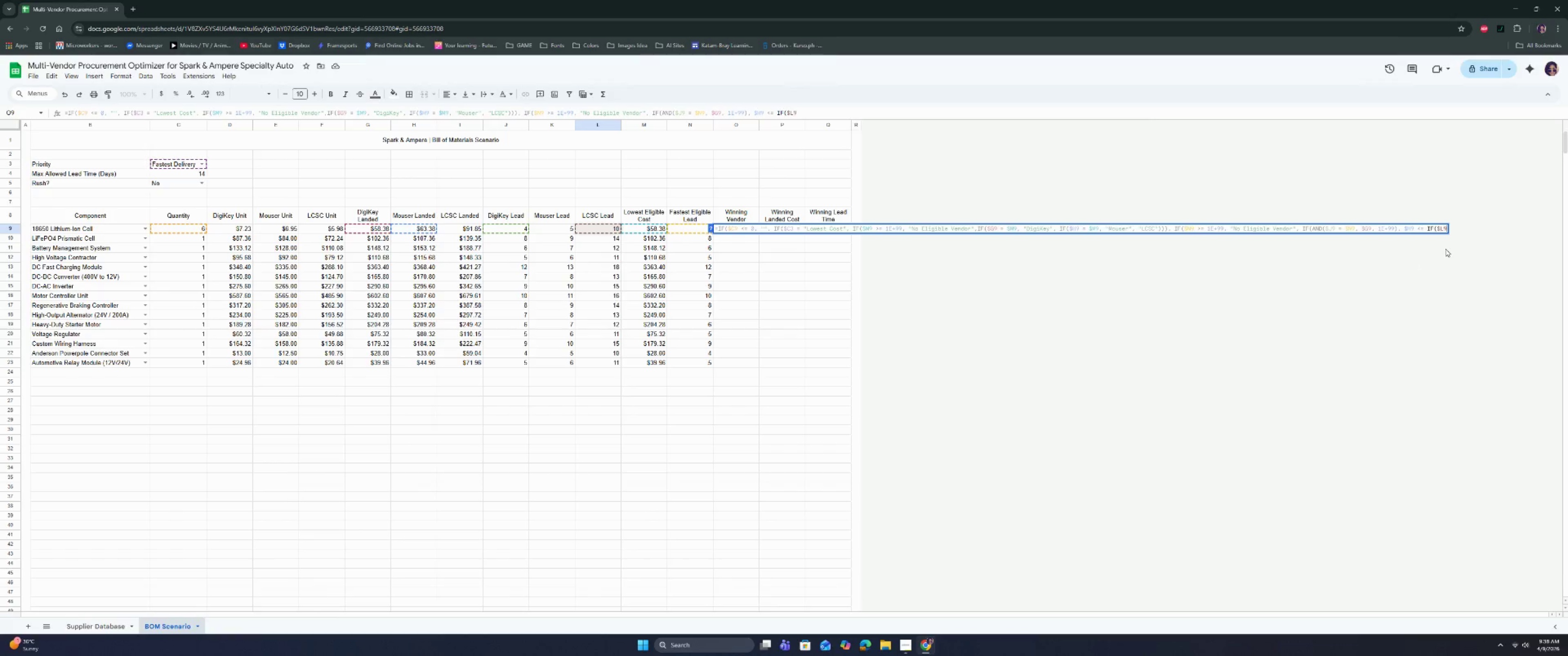 
key(ArrowRight)
 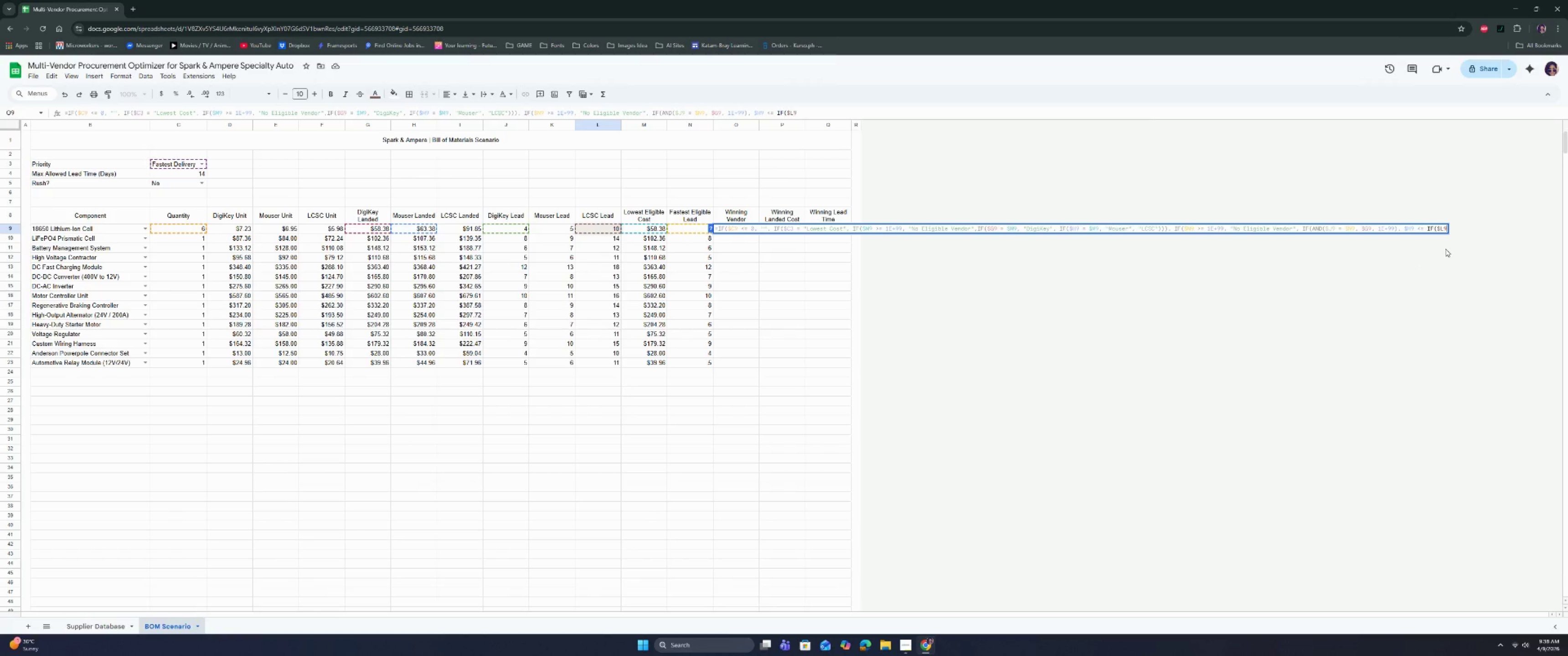 
key(Space)
 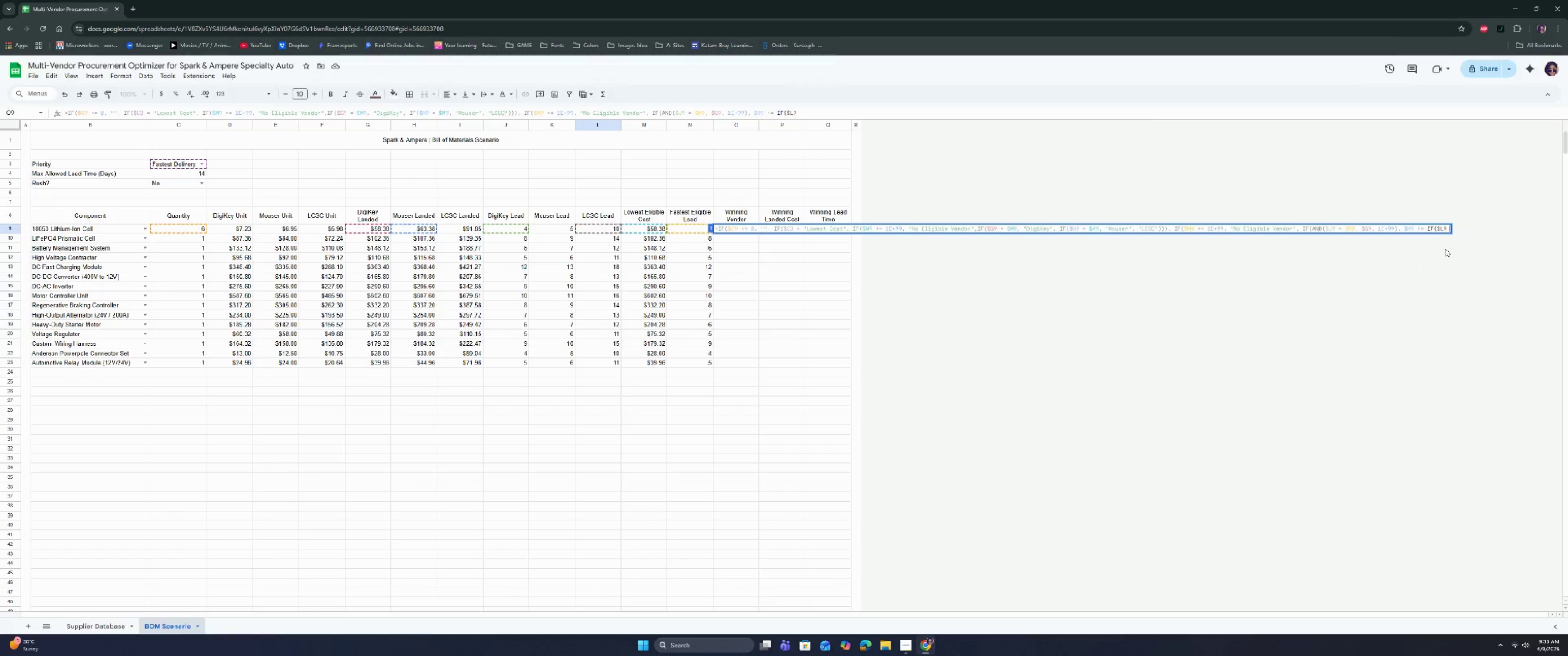 
key(Equal)
 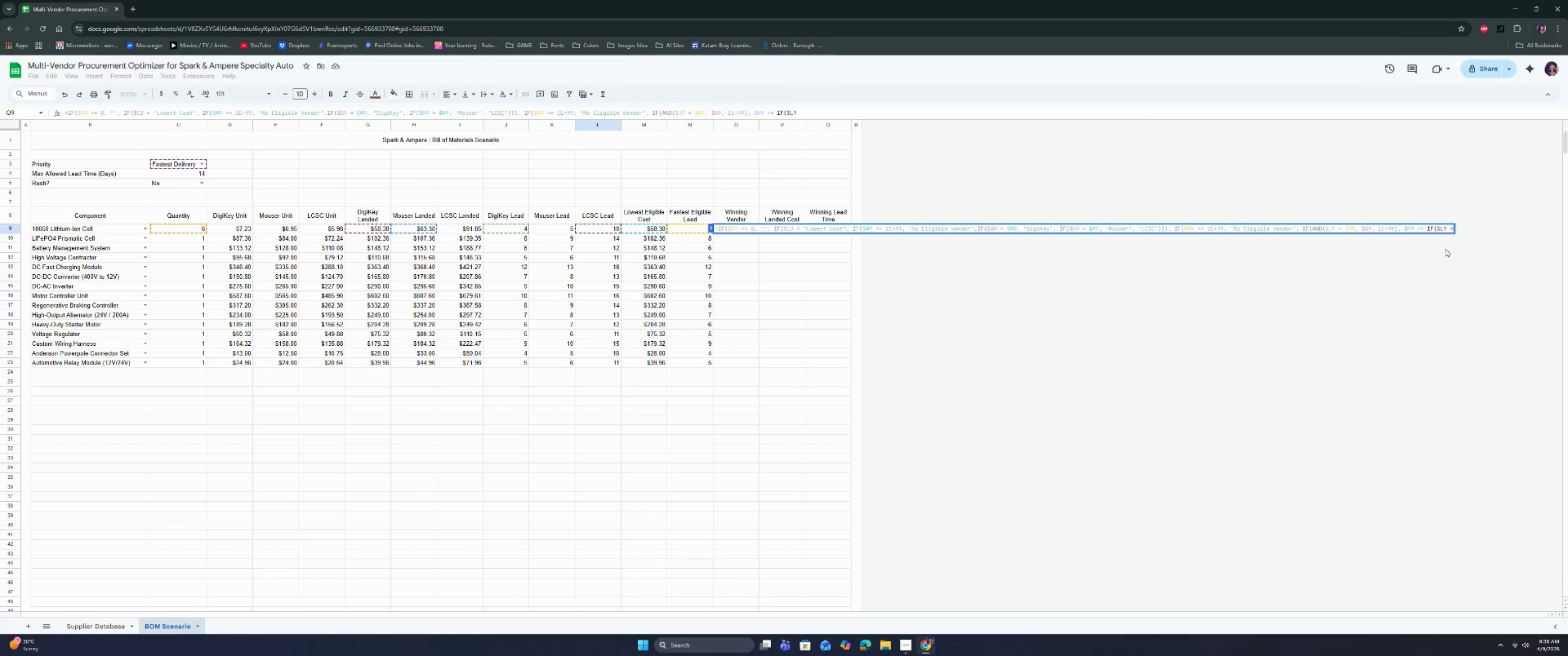 
key(Space)
 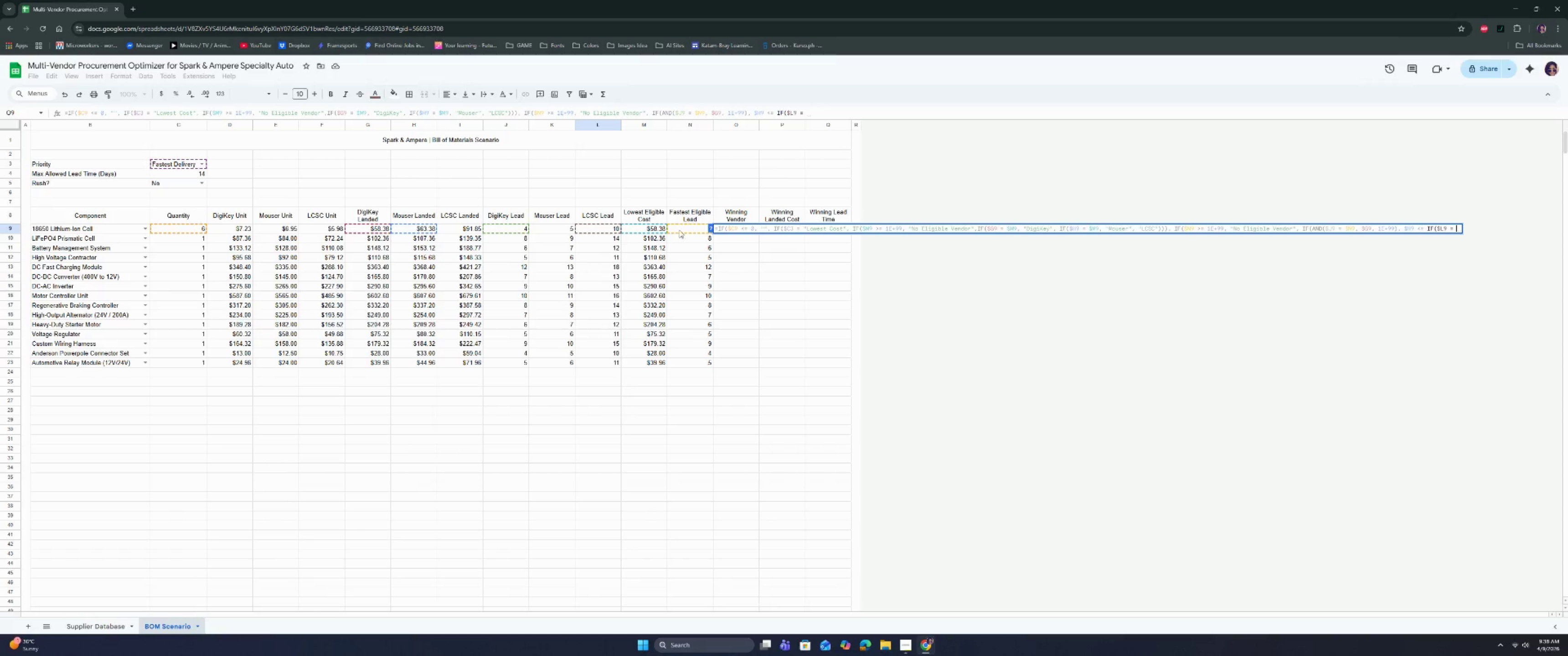 
left_click([685, 227])
 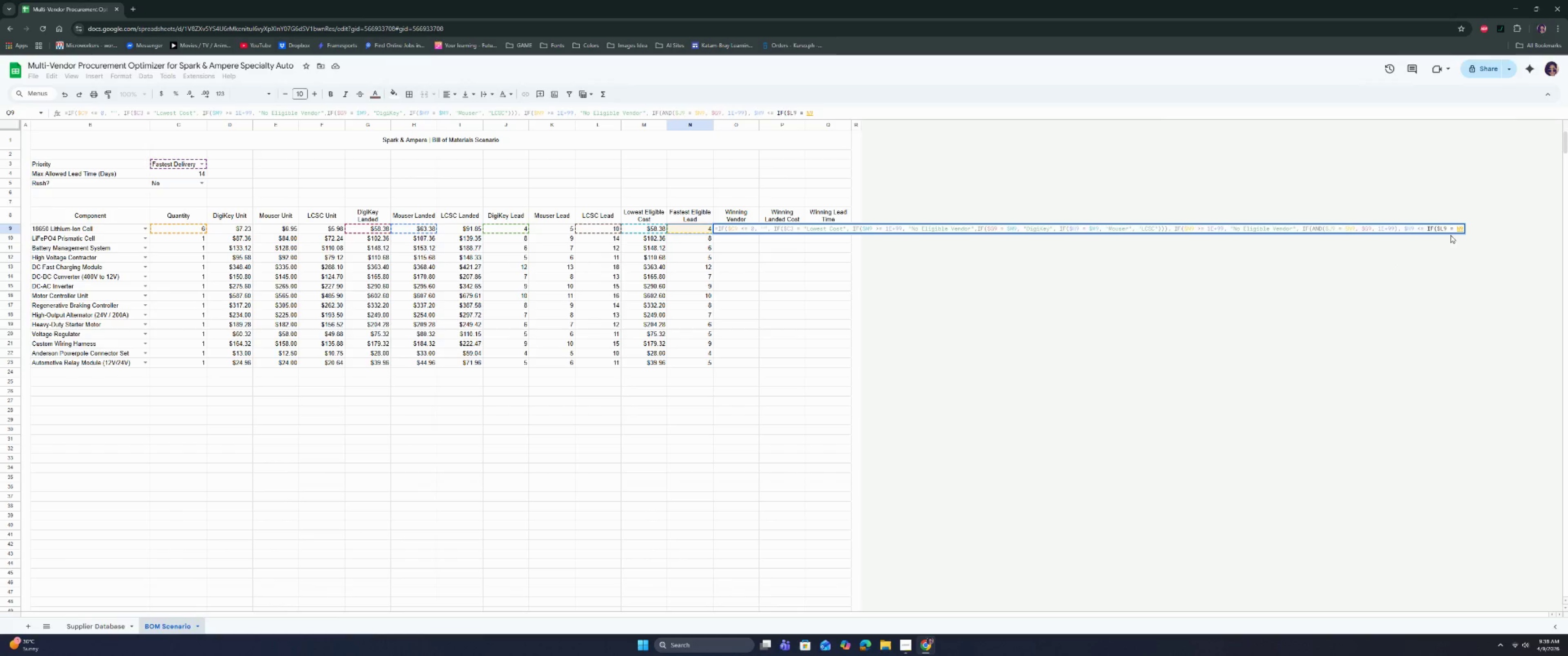 
left_click([1456, 228])
 